 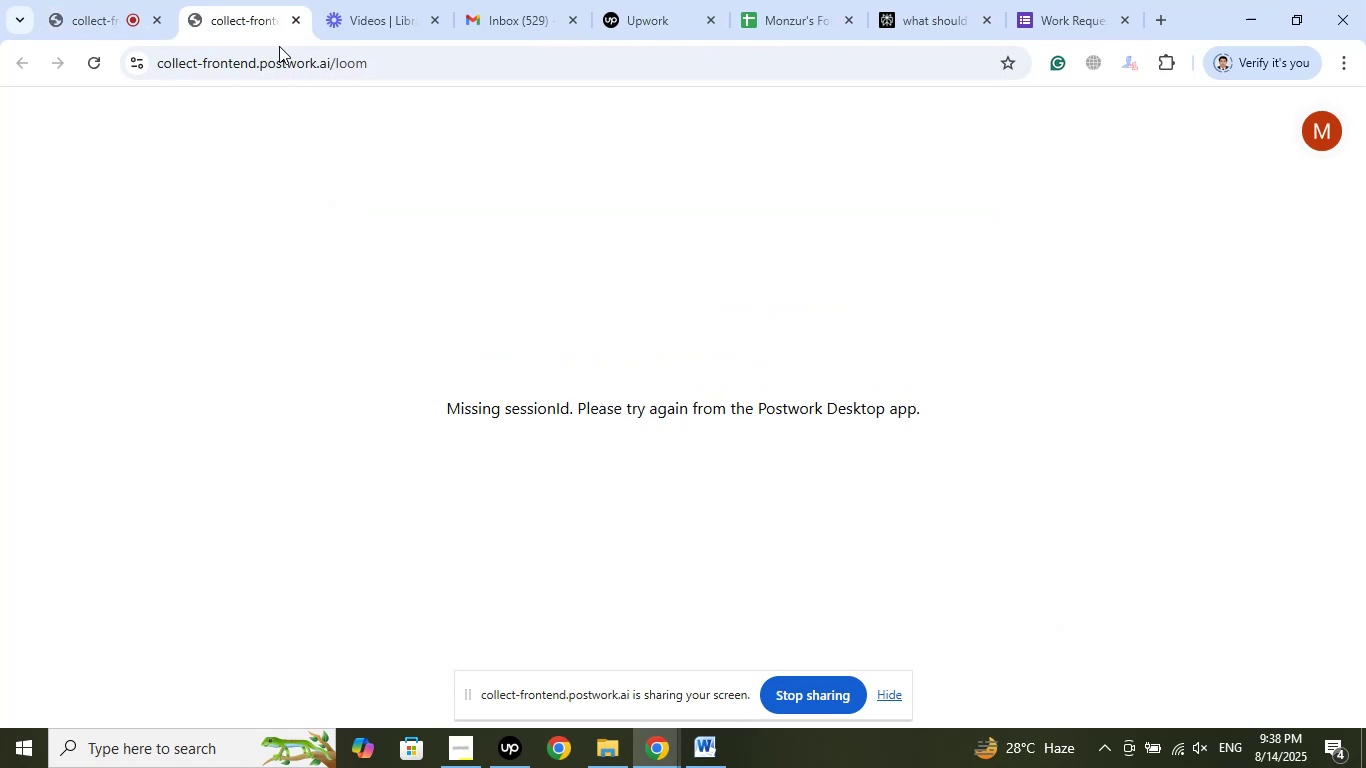 
left_click_drag(start_coordinate=[79, 63], to_coordinate=[86, 60])
 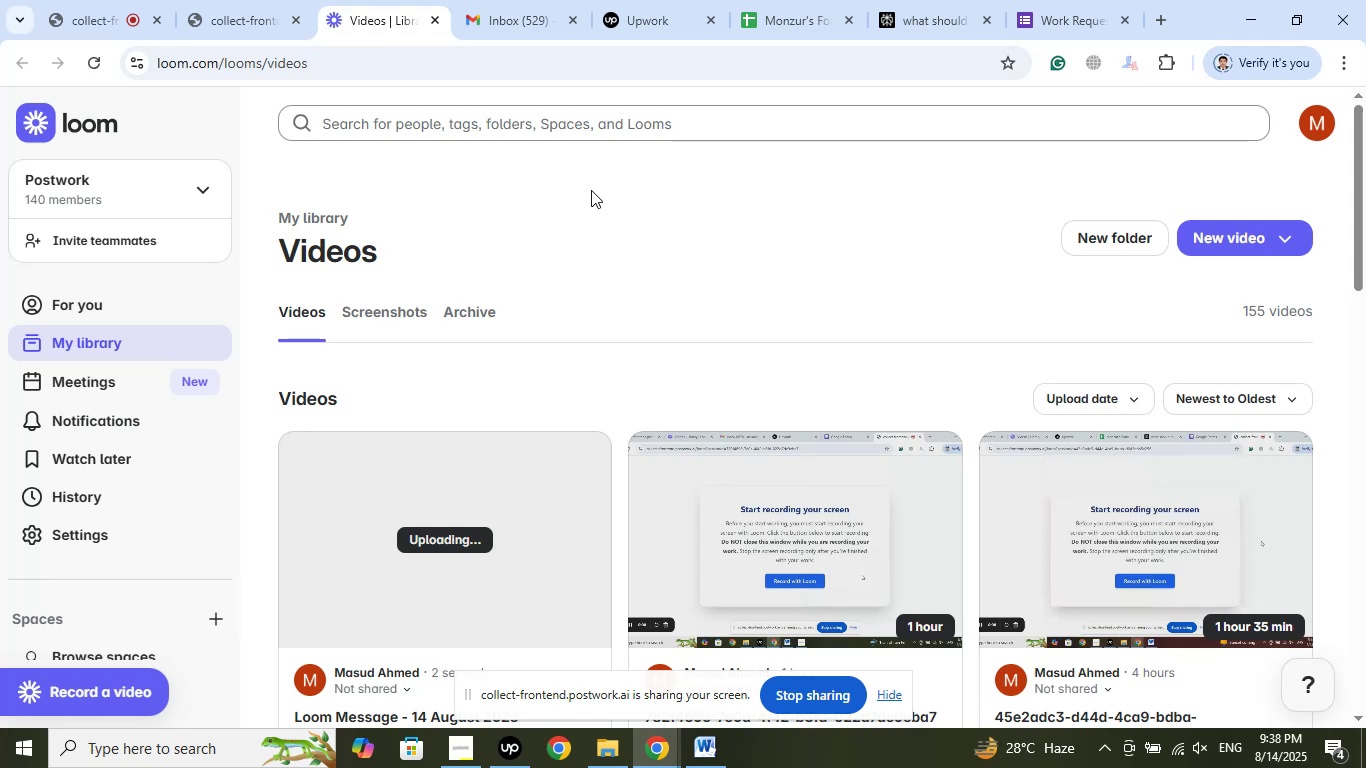 
wait(32.27)
 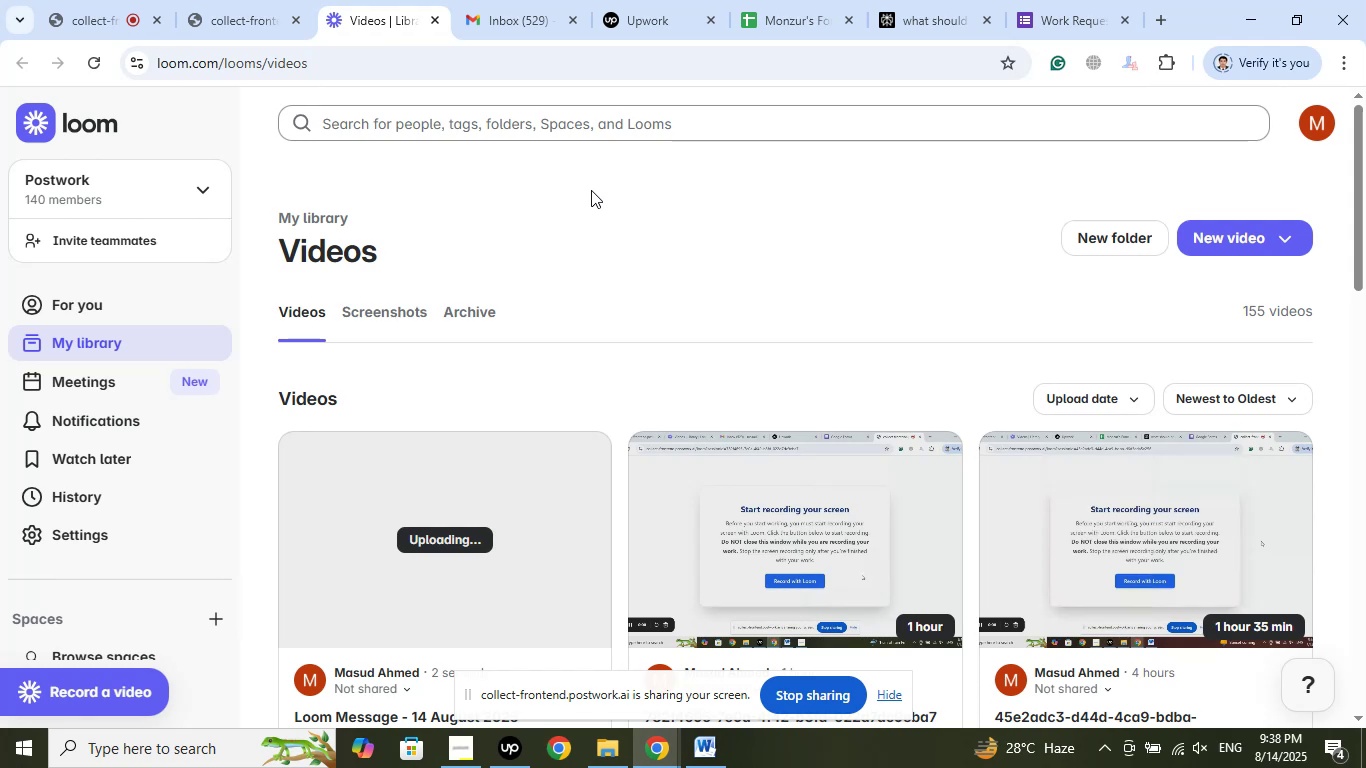 
left_click([1046, 0])
 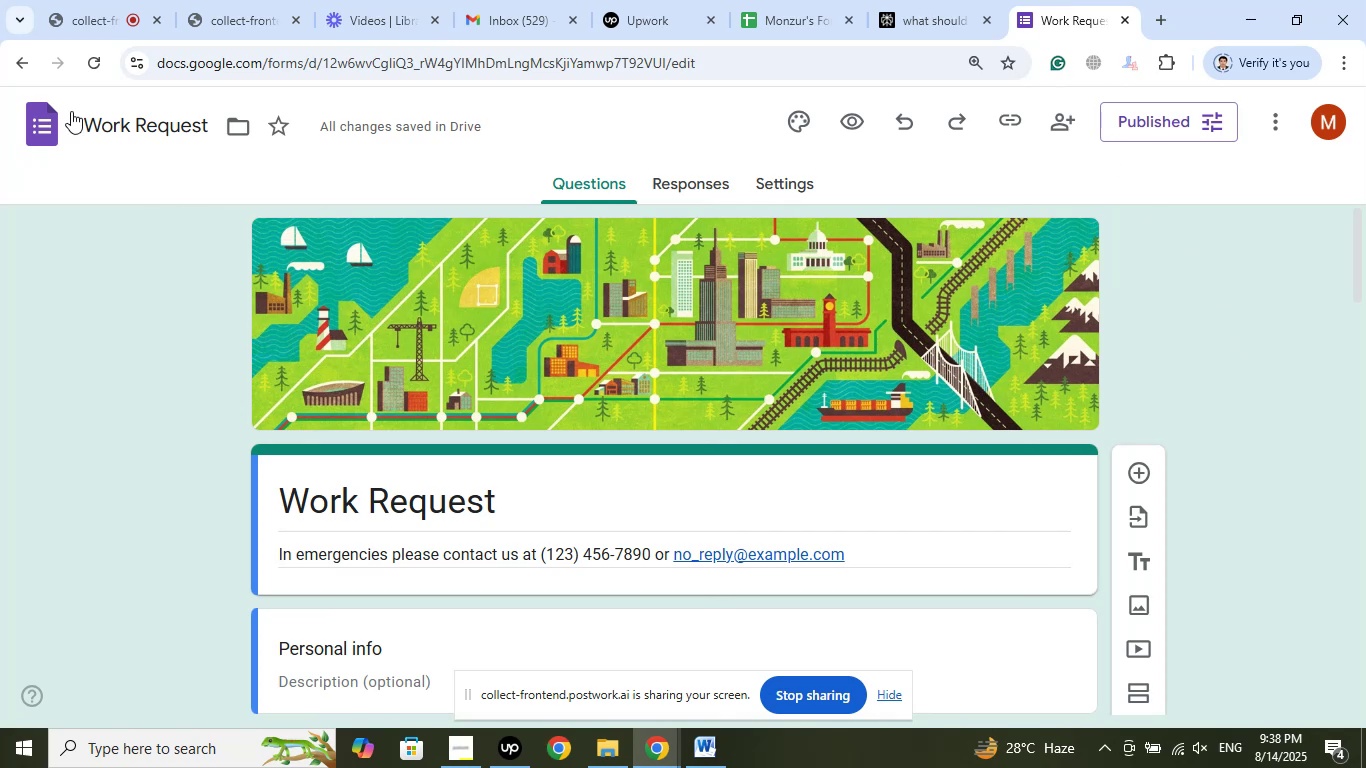 
left_click([49, 127])
 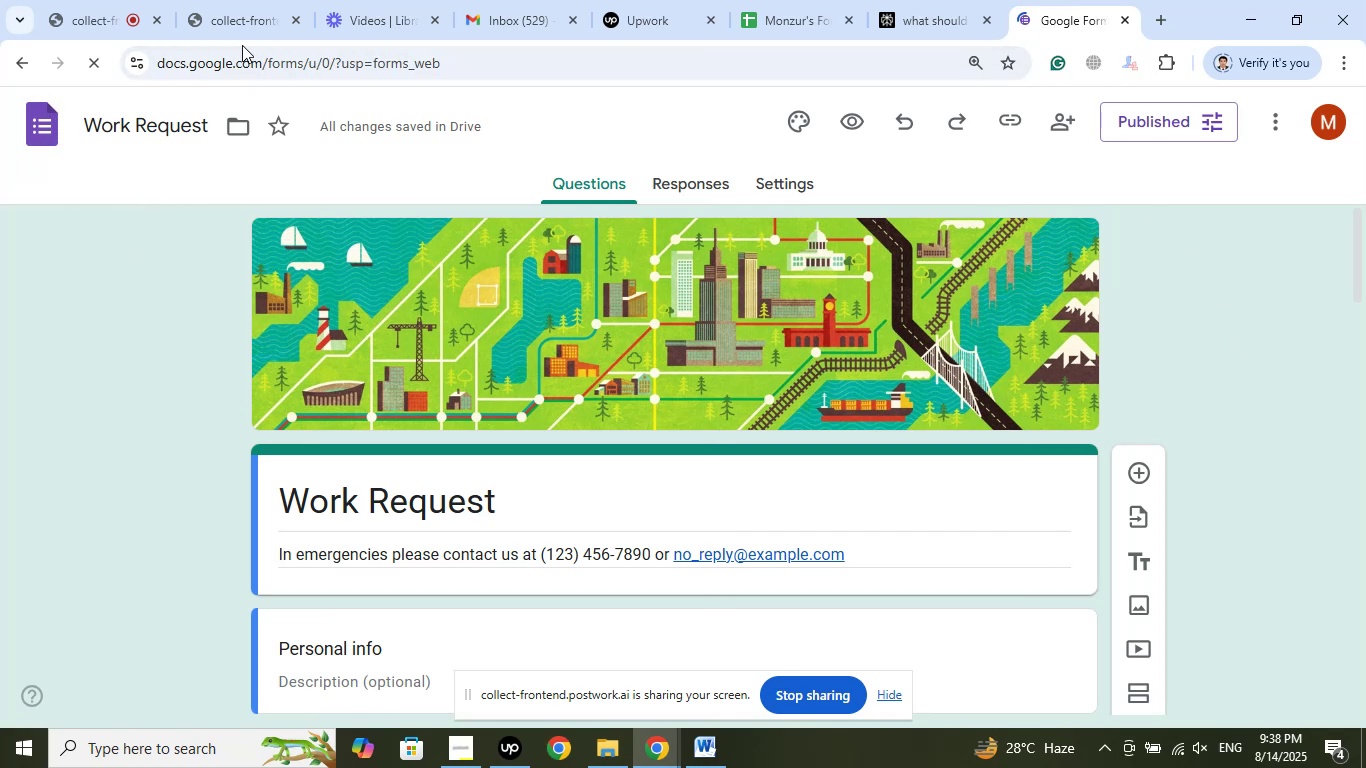 
left_click([102, 0])
 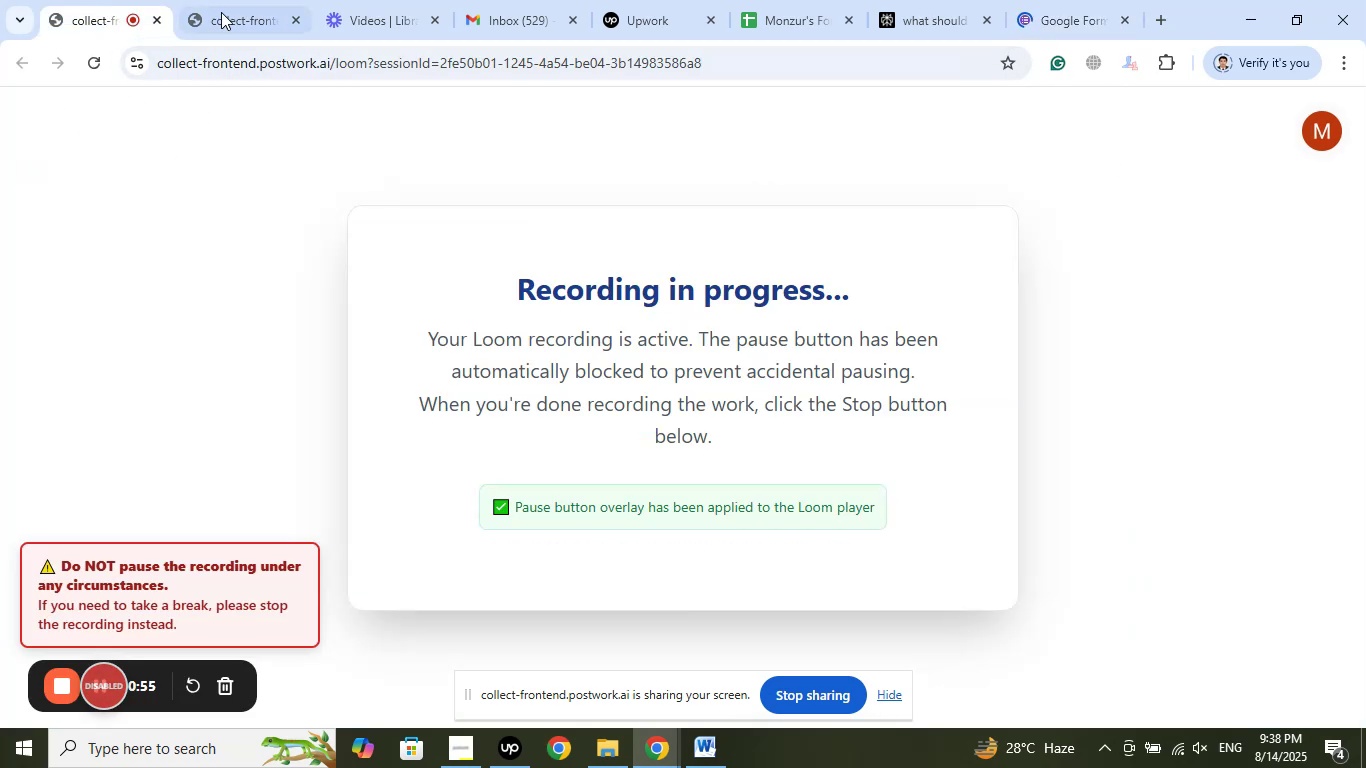 
left_click([225, 0])
 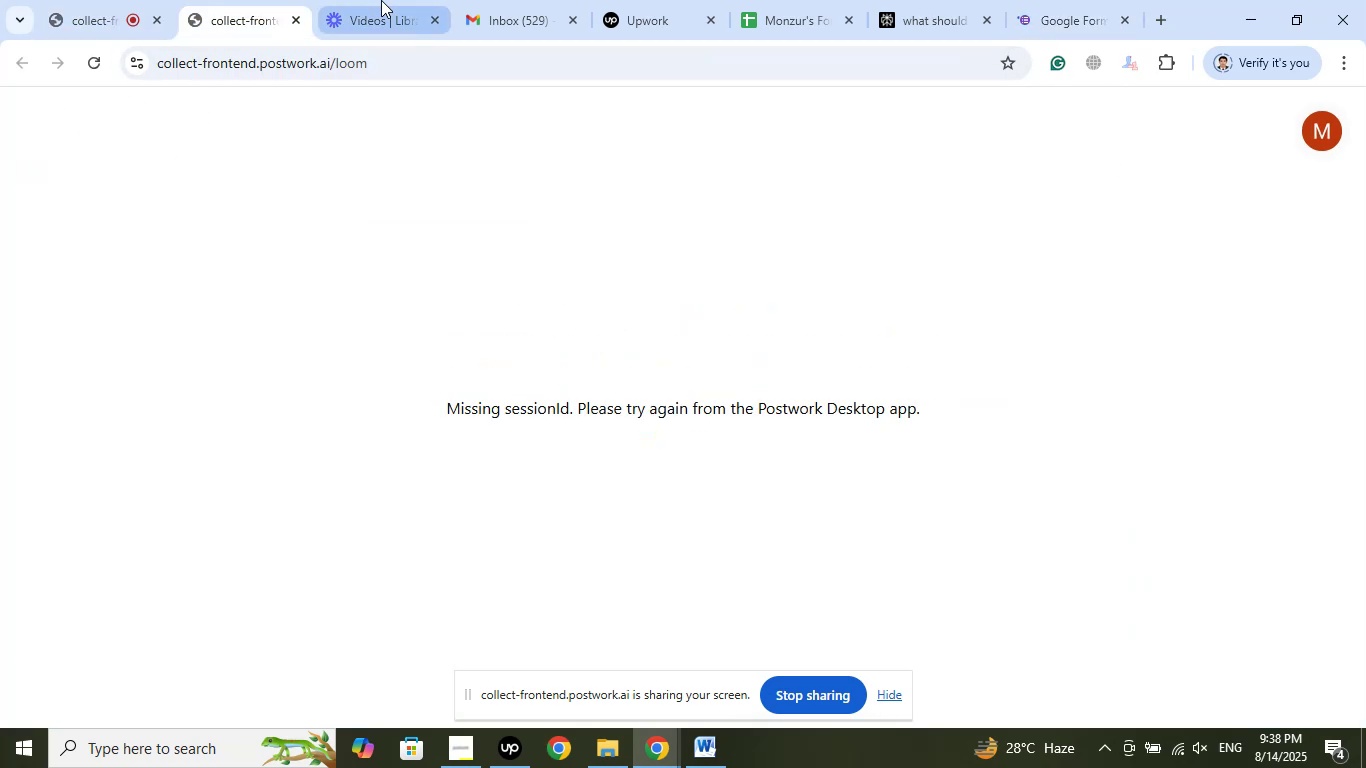 
left_click([381, 0])
 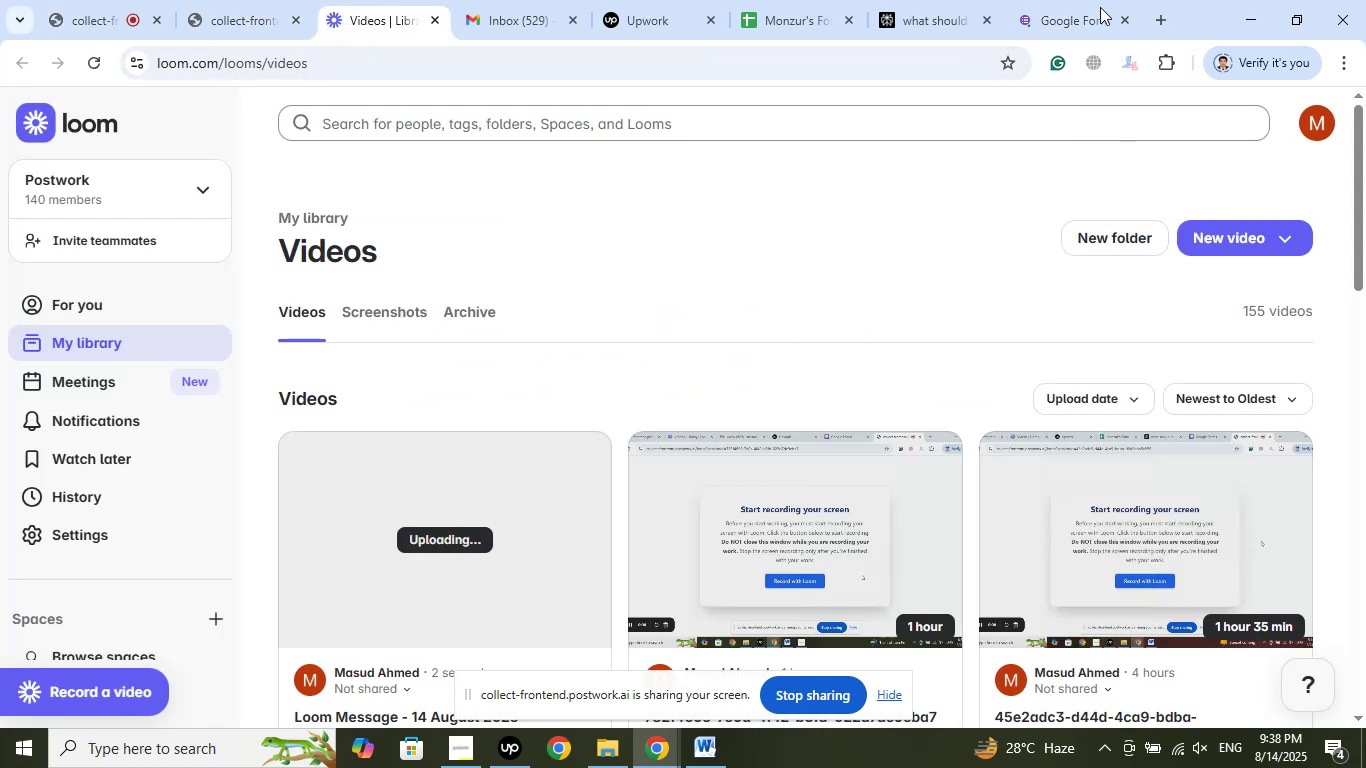 
left_click([1088, 0])
 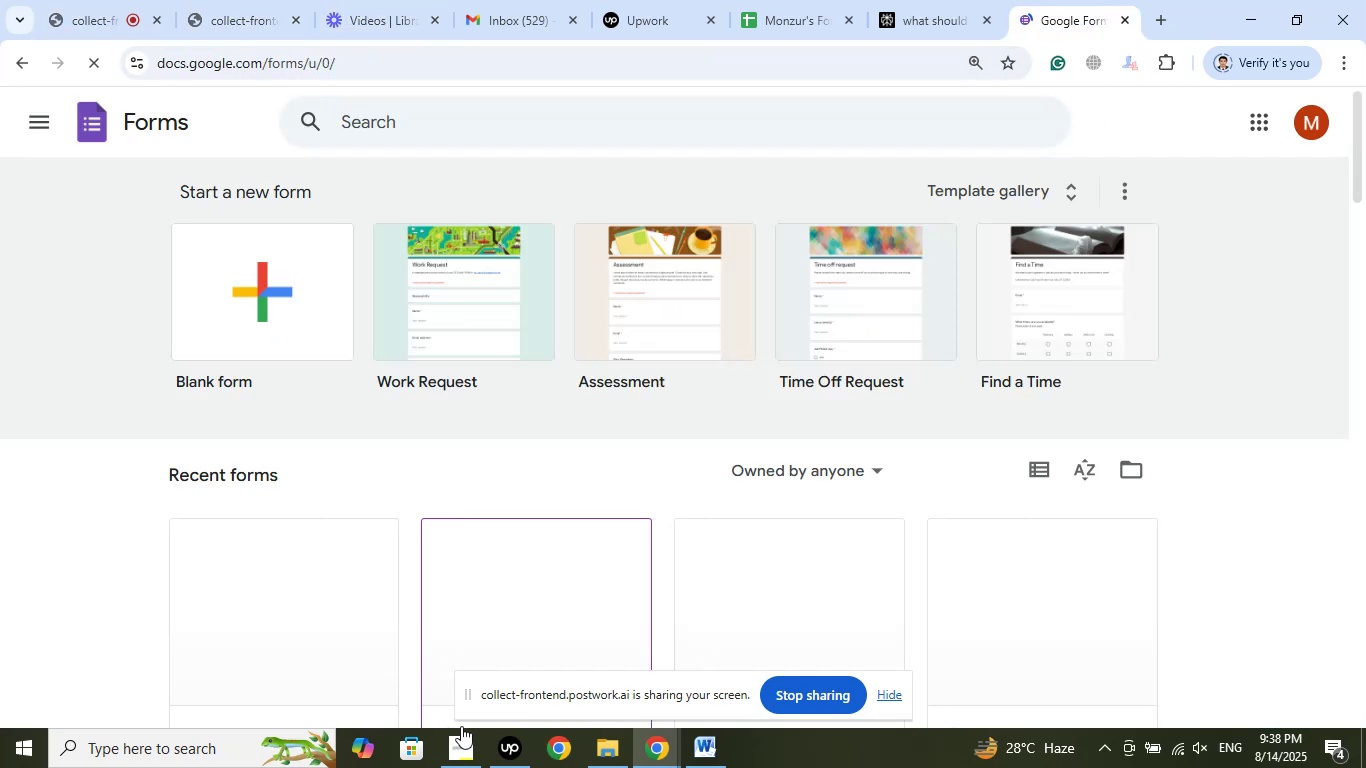 
left_click([456, 742])
 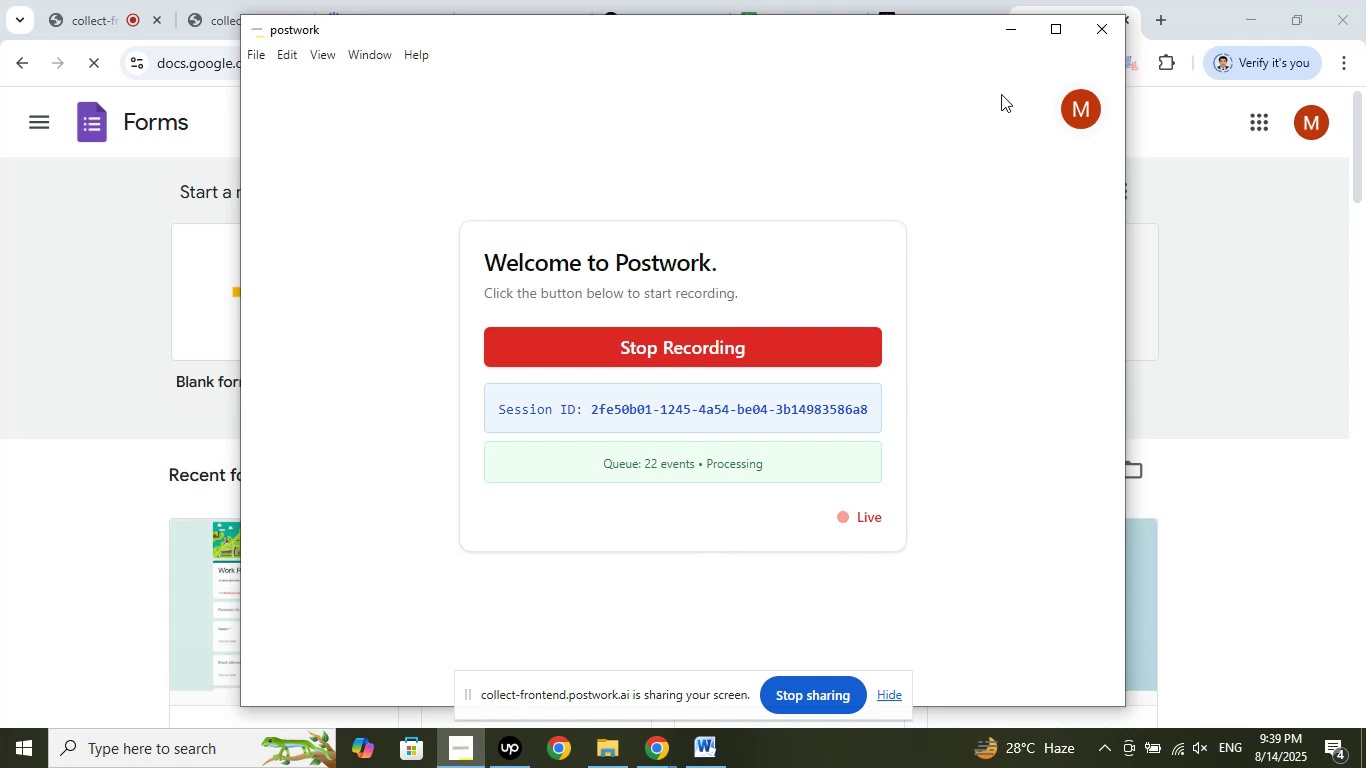 
left_click([1007, 32])
 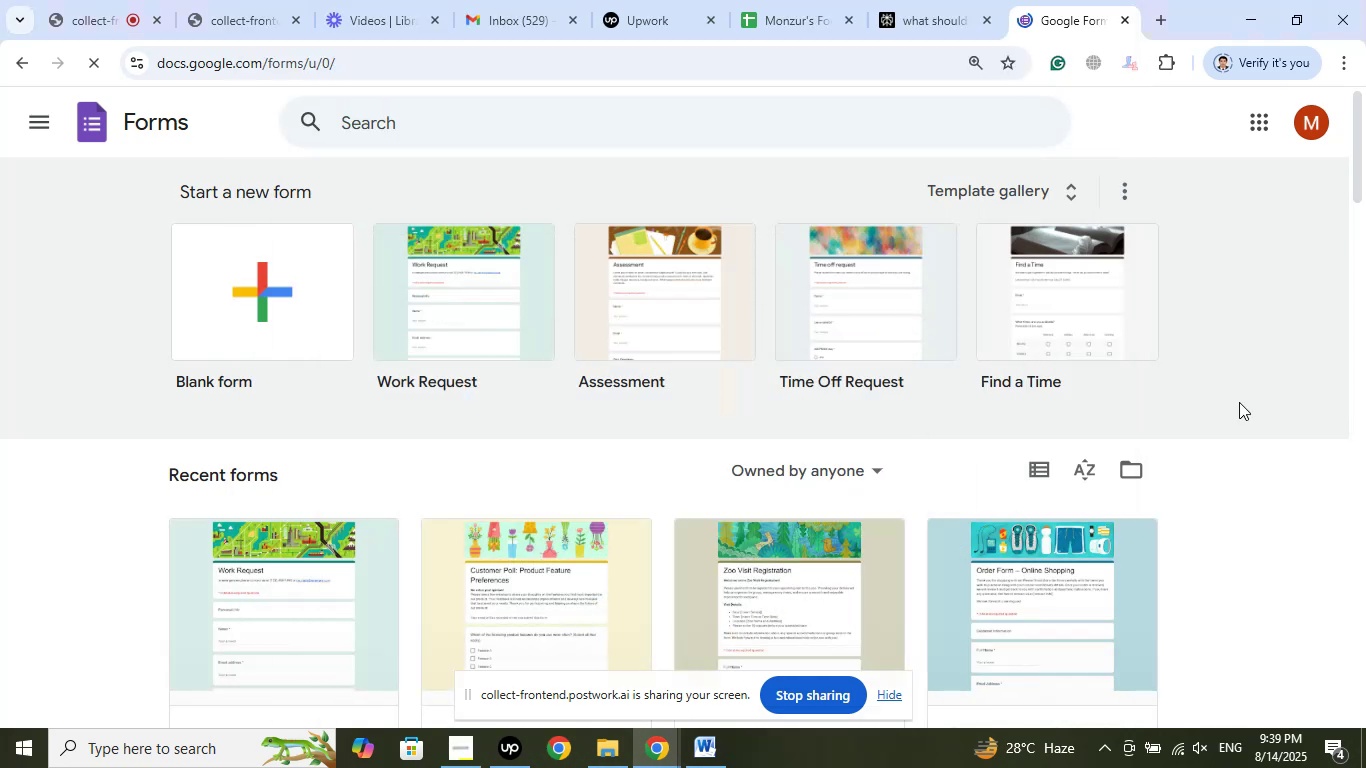 
scroll: coordinate [1239, 402], scroll_direction: down, amount: 2.0
 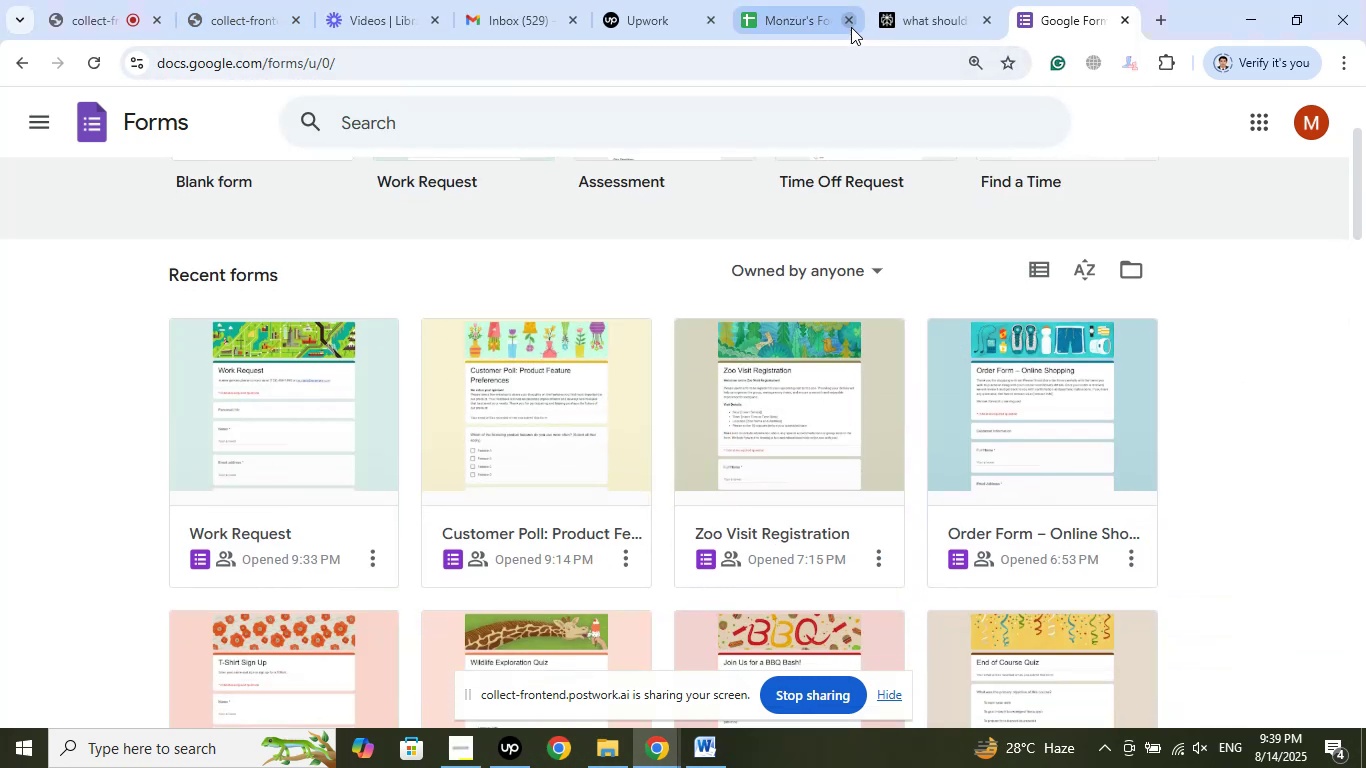 
left_click([646, 0])
 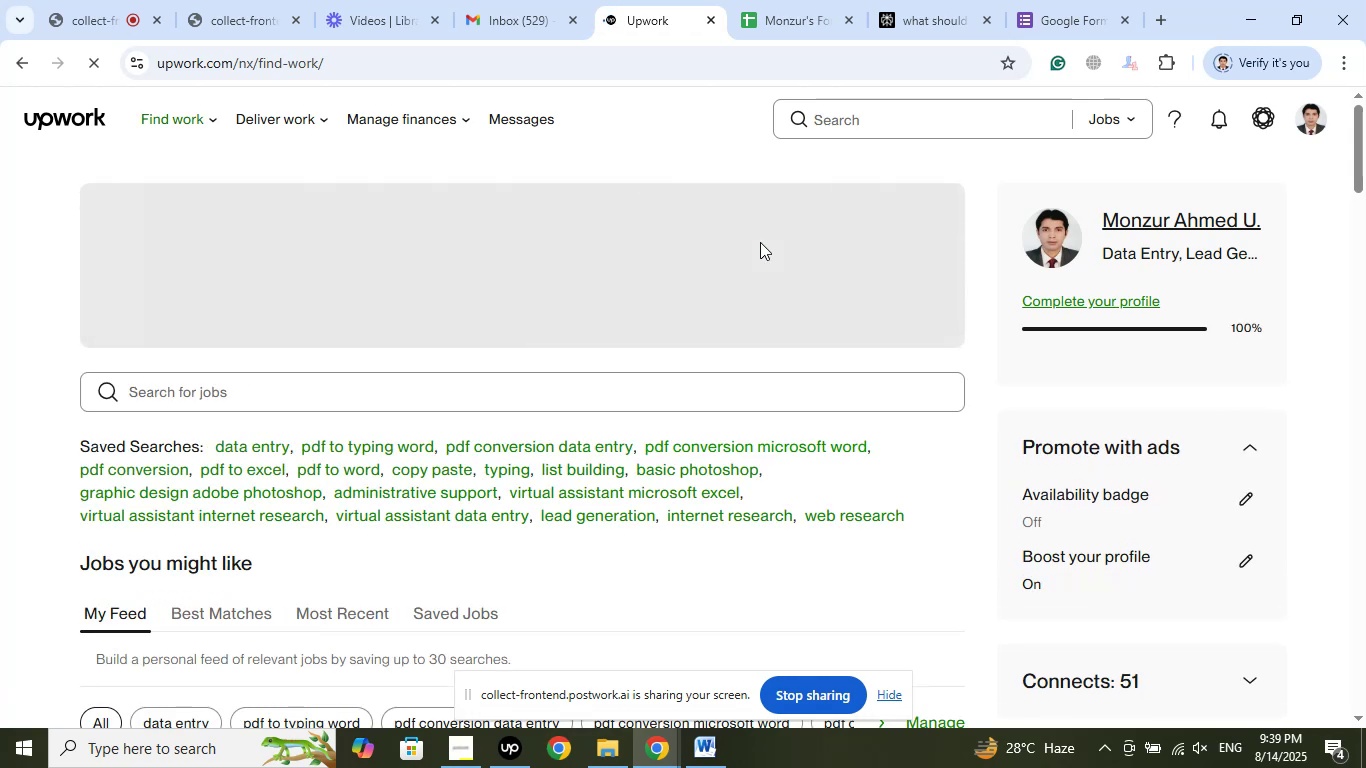 
wait(15.61)
 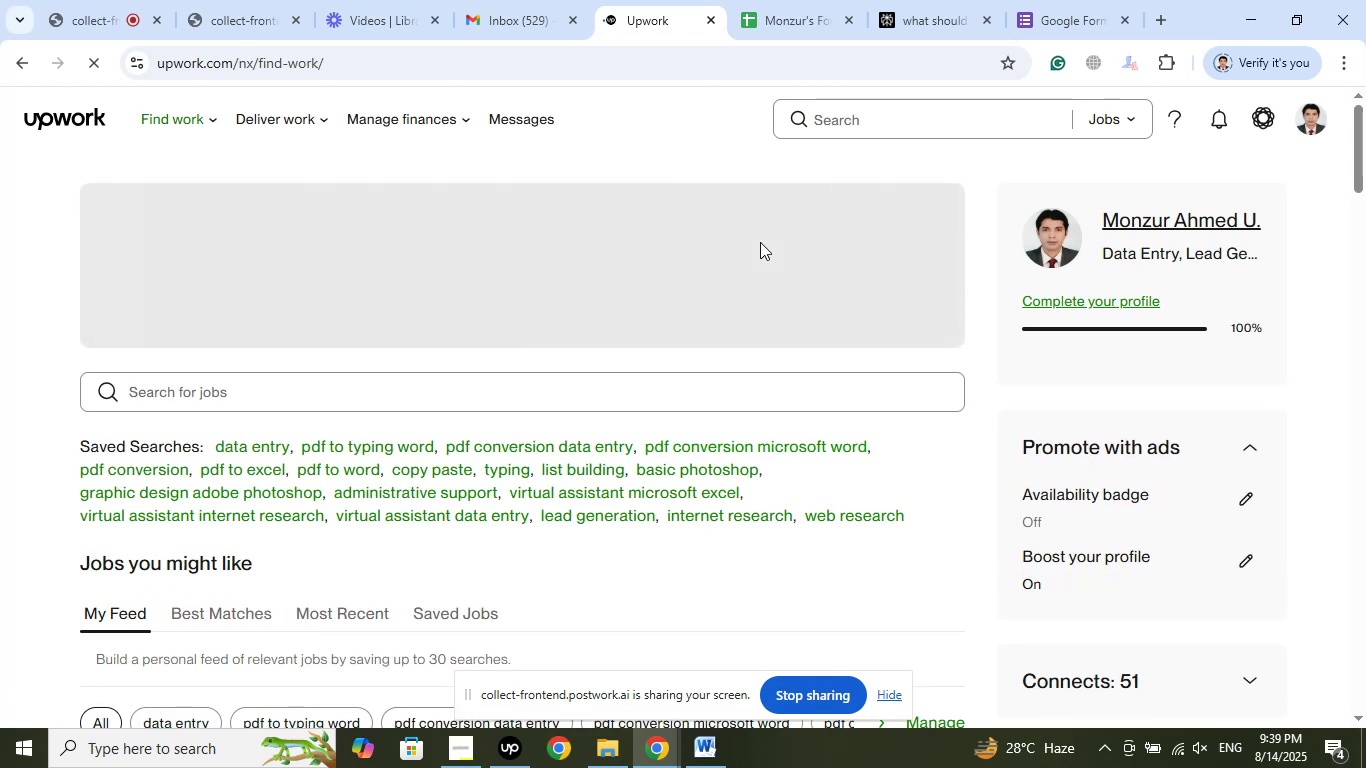 
left_click([1249, 558])
 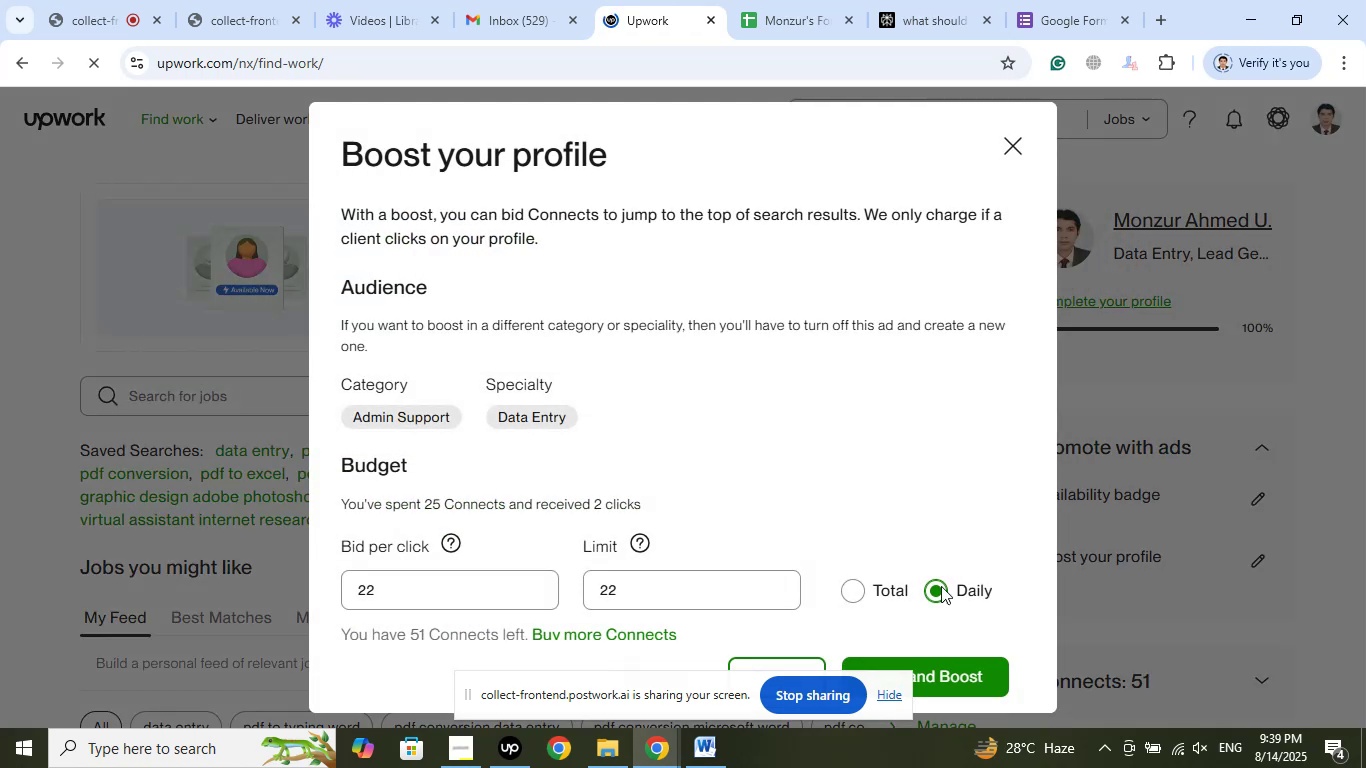 
left_click([951, 675])
 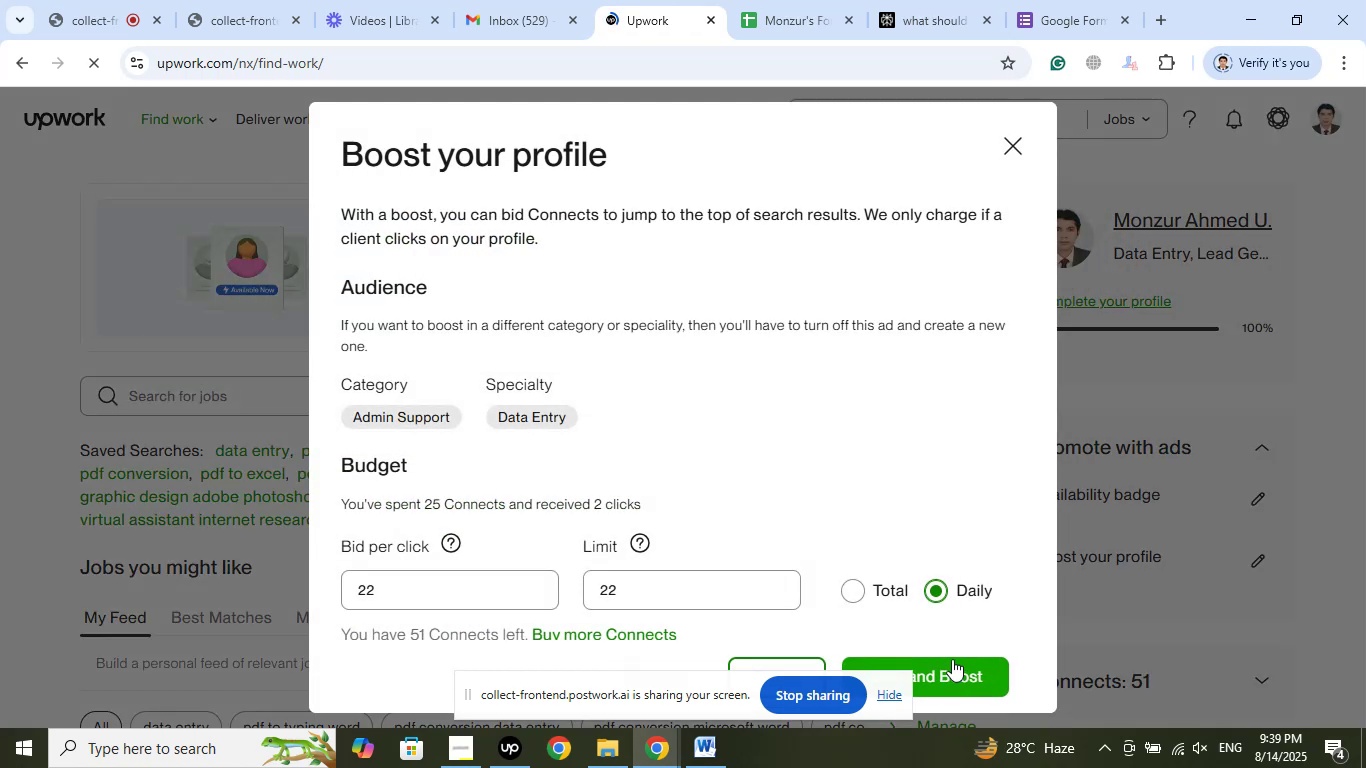 
mouse_move([892, 475])
 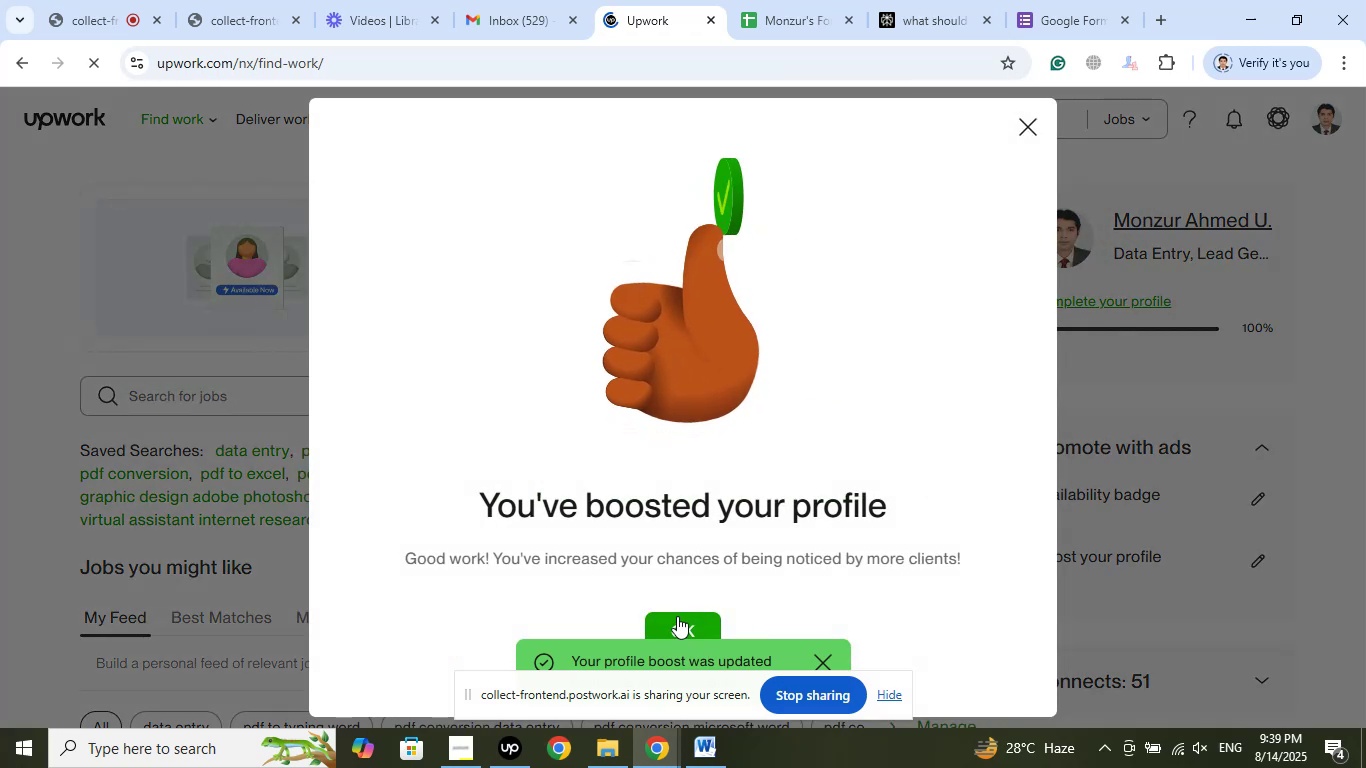 
left_click([677, 616])
 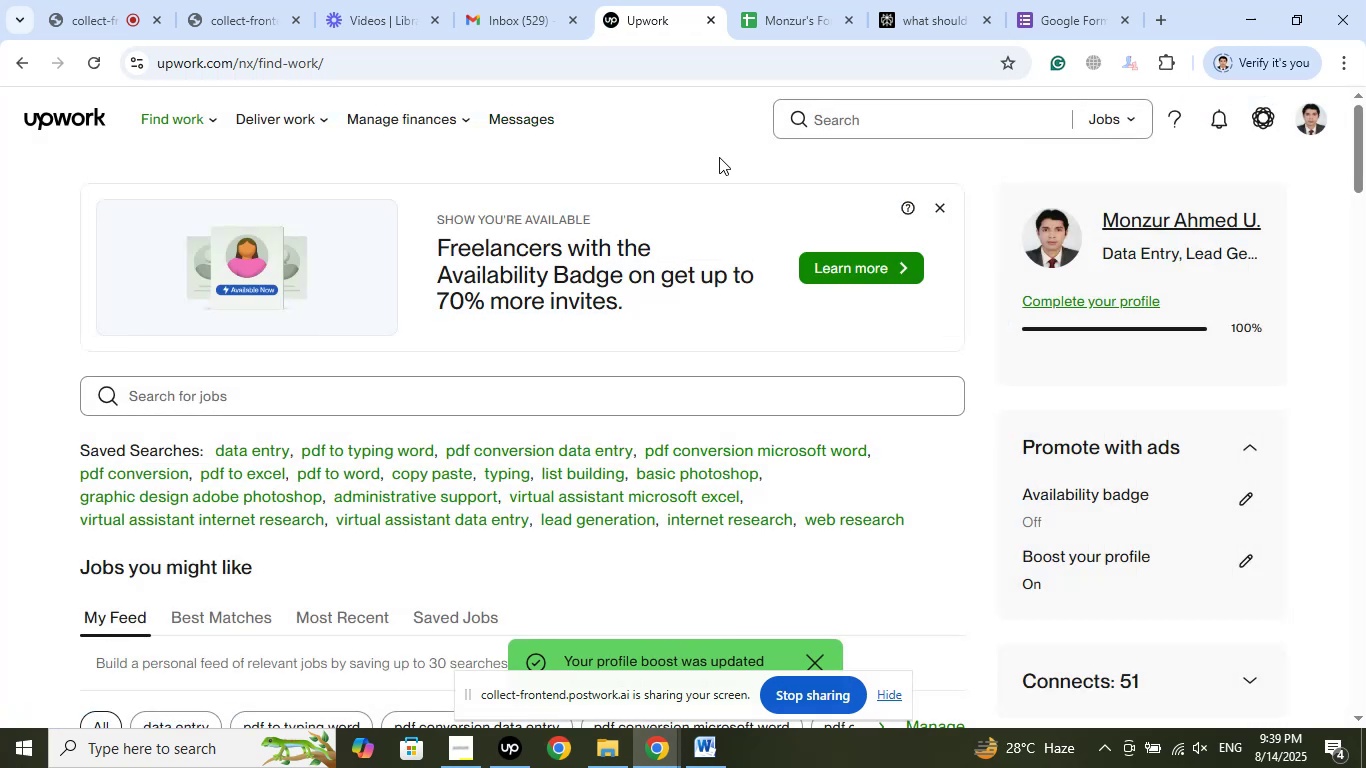 
wait(11.55)
 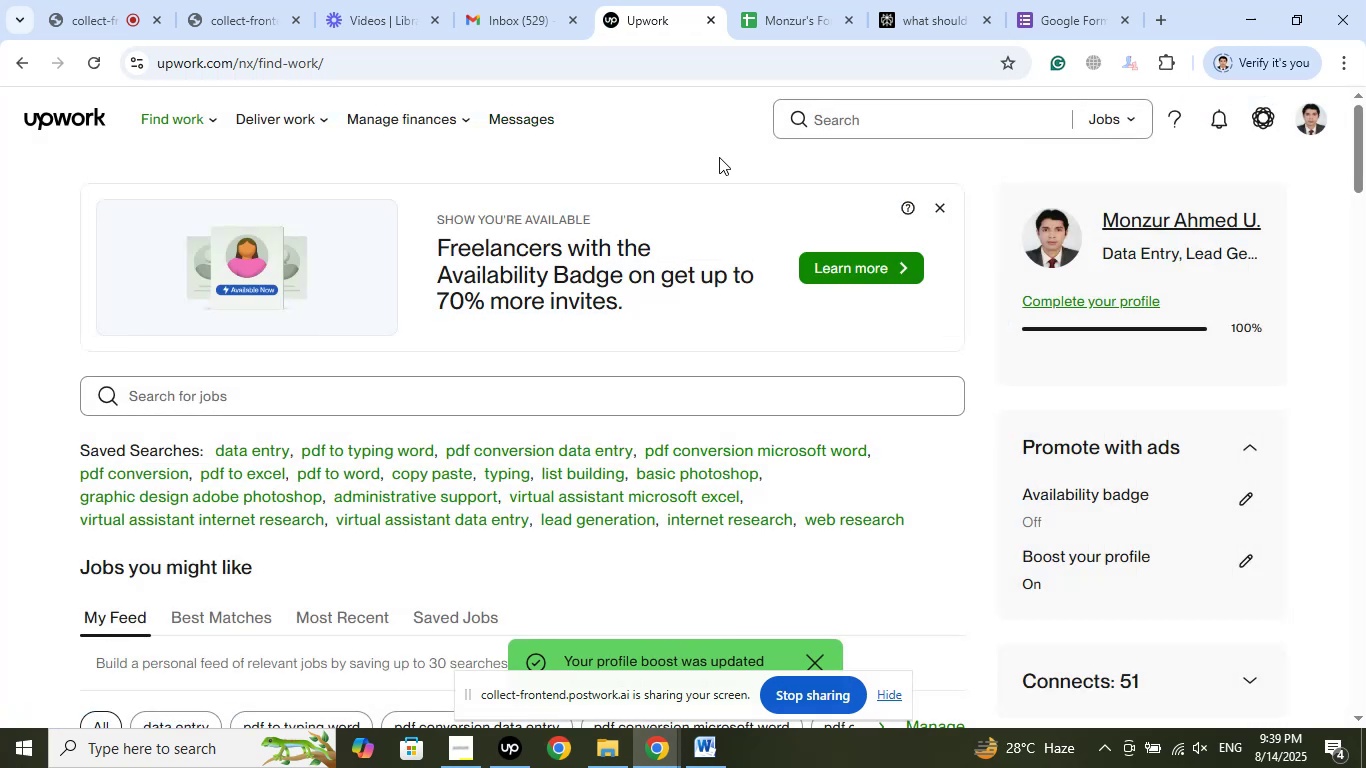 
left_click([527, 123])
 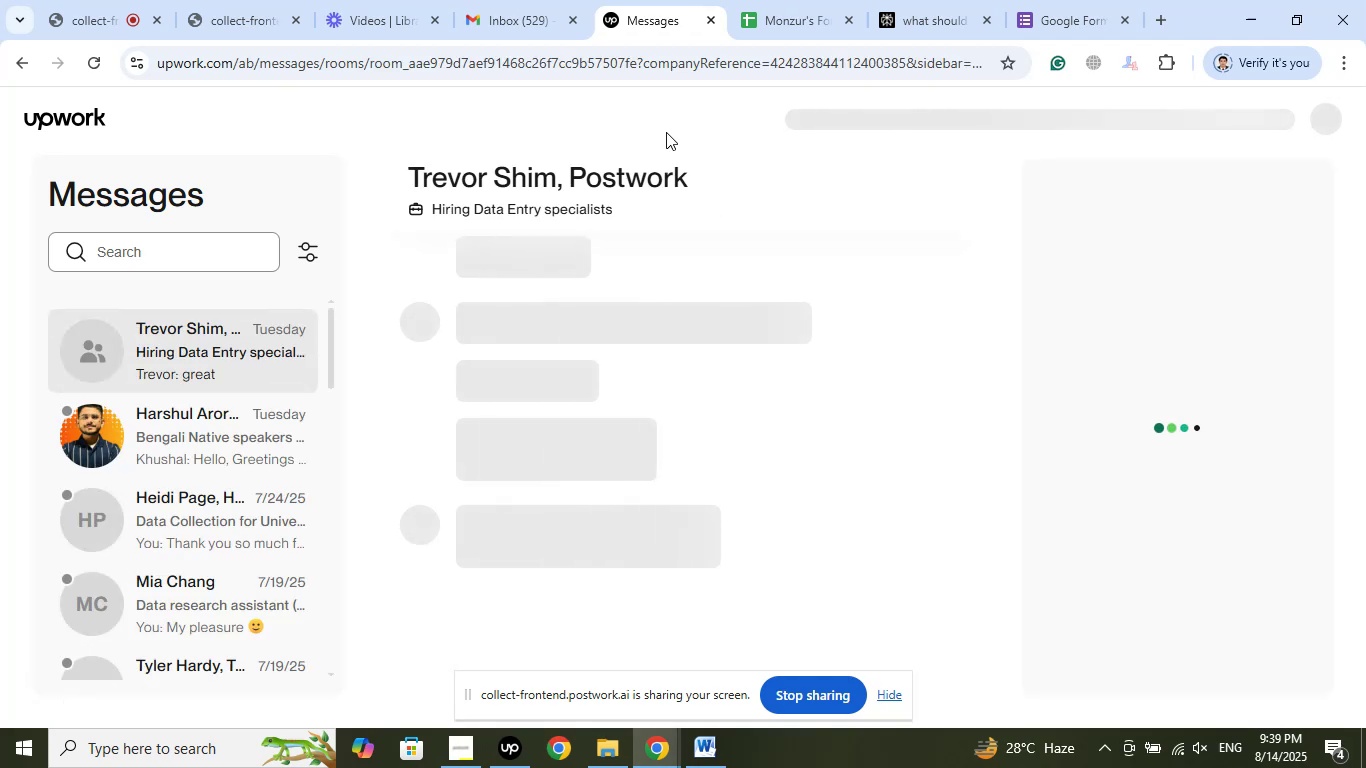 
wait(14.34)
 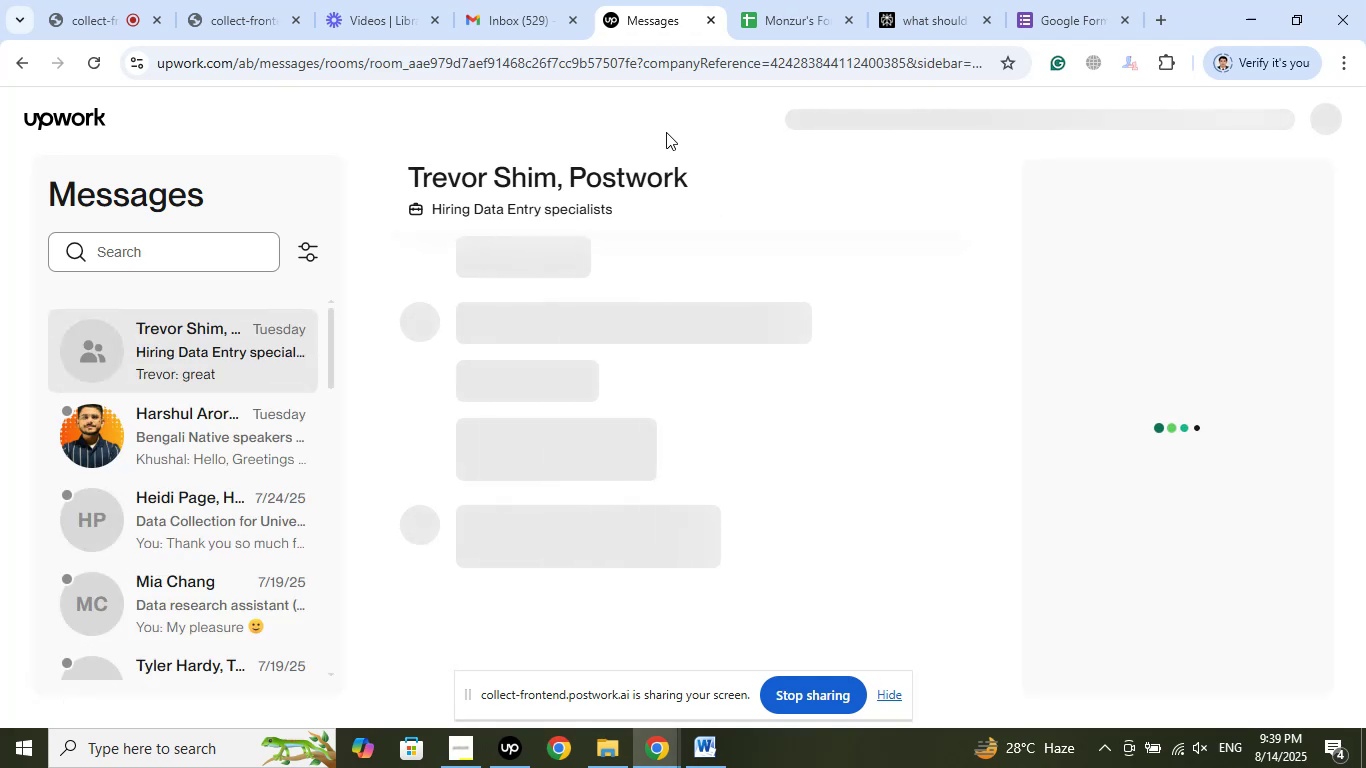 
left_click([1051, 0])
 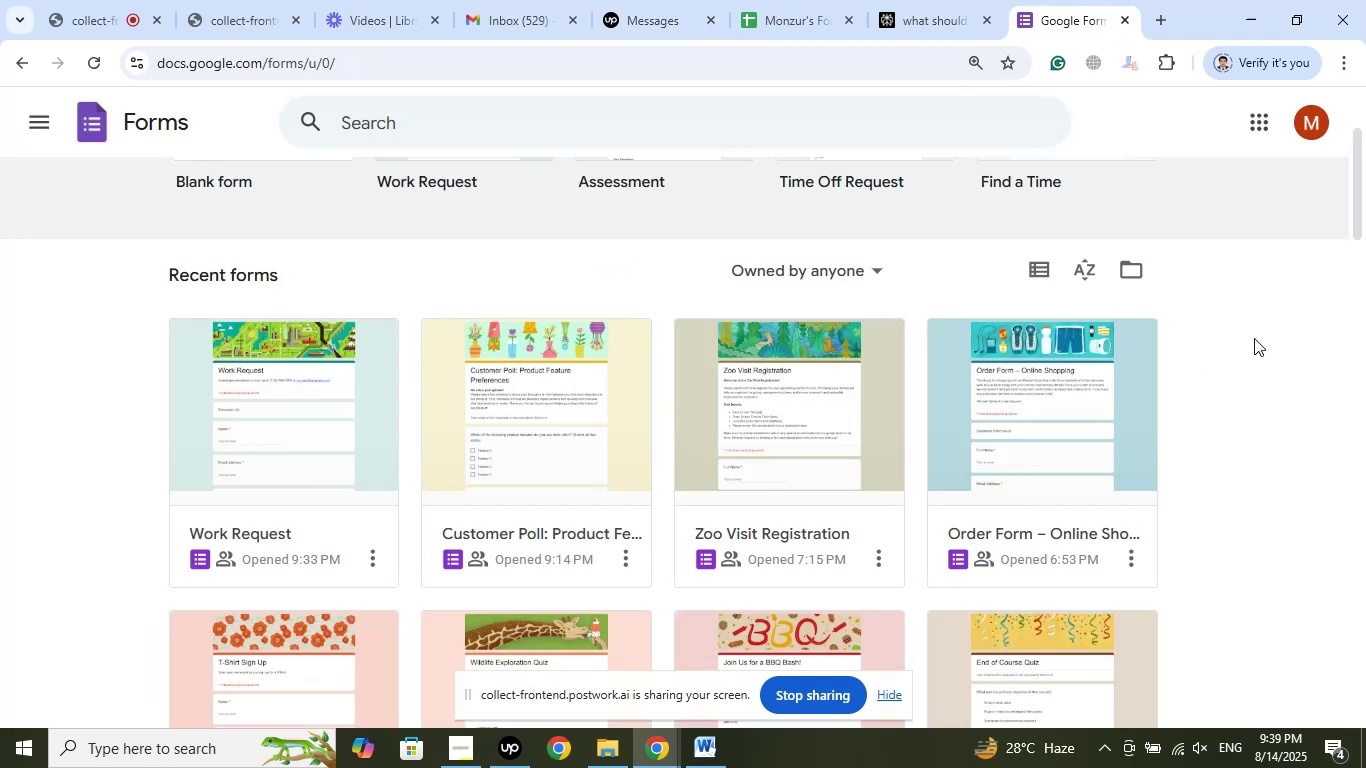 
scroll: coordinate [1259, 325], scroll_direction: up, amount: 2.0
 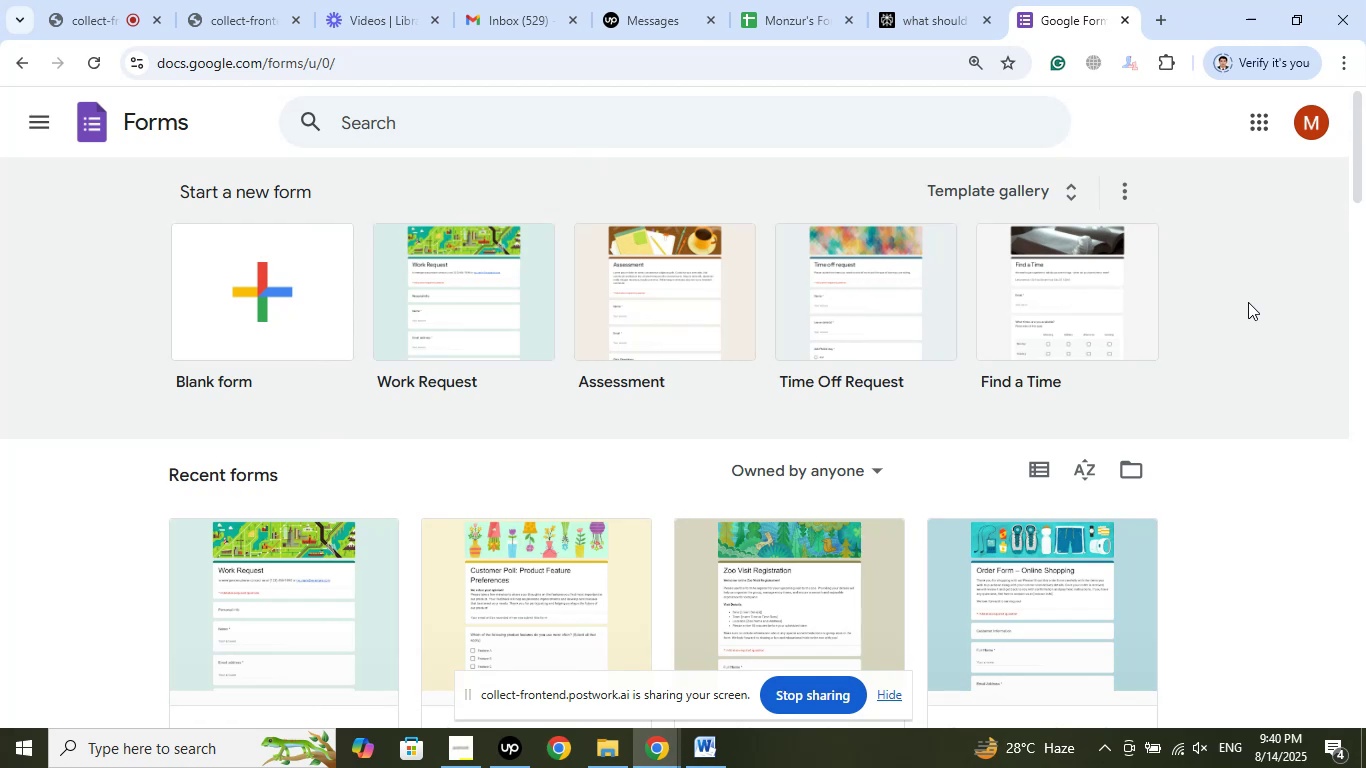 
scroll: coordinate [1248, 302], scroll_direction: down, amount: 3.0
 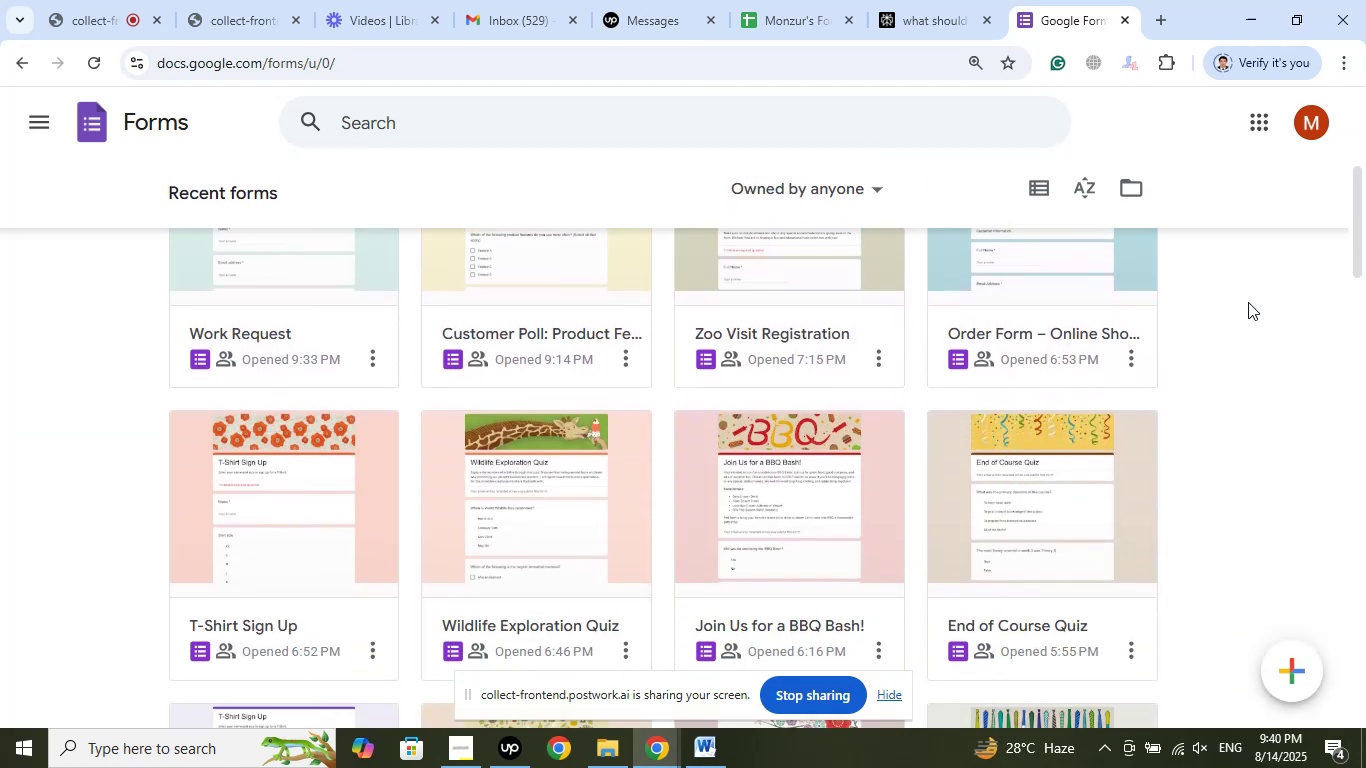 
scroll: coordinate [1238, 296], scroll_direction: up, amount: 7.0
 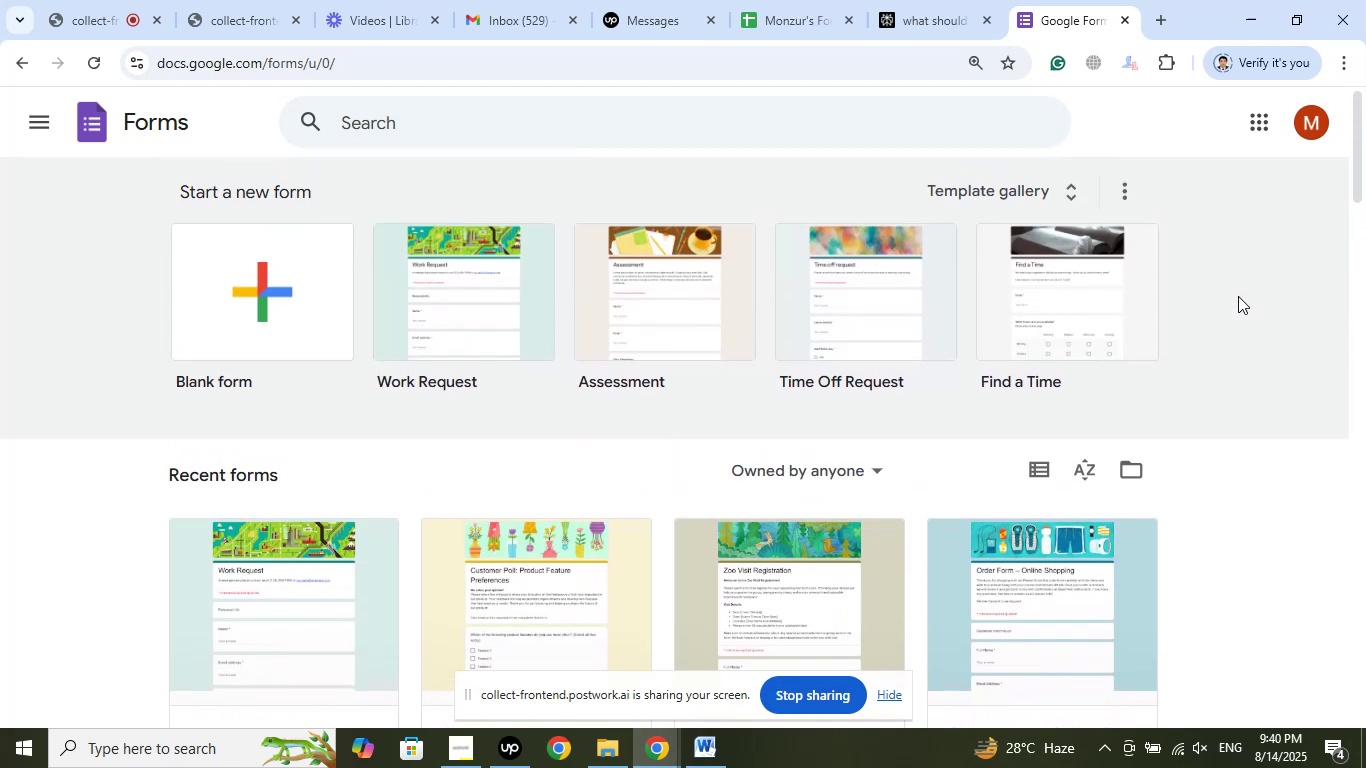 
scroll: coordinate [1239, 297], scroll_direction: down, amount: 23.0
 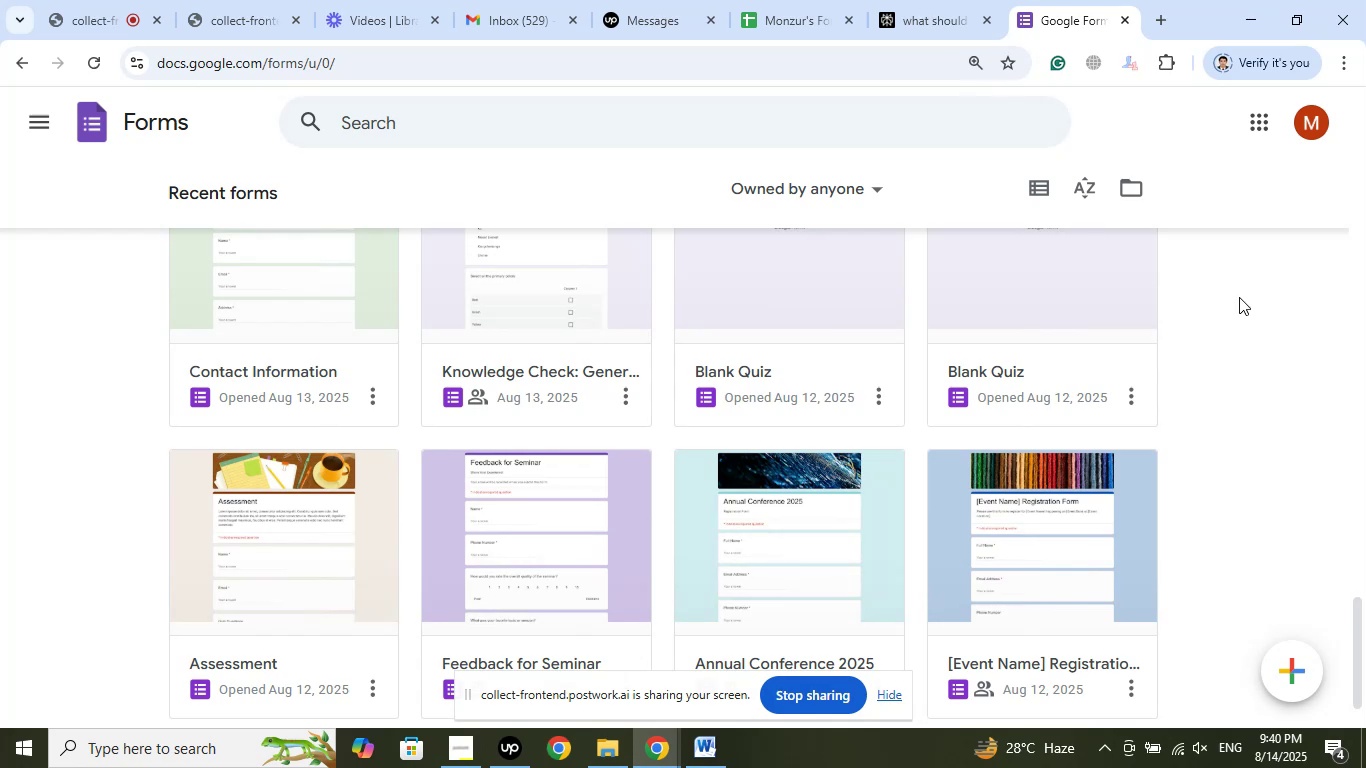 
scroll: coordinate [1245, 261], scroll_direction: up, amount: 26.0
 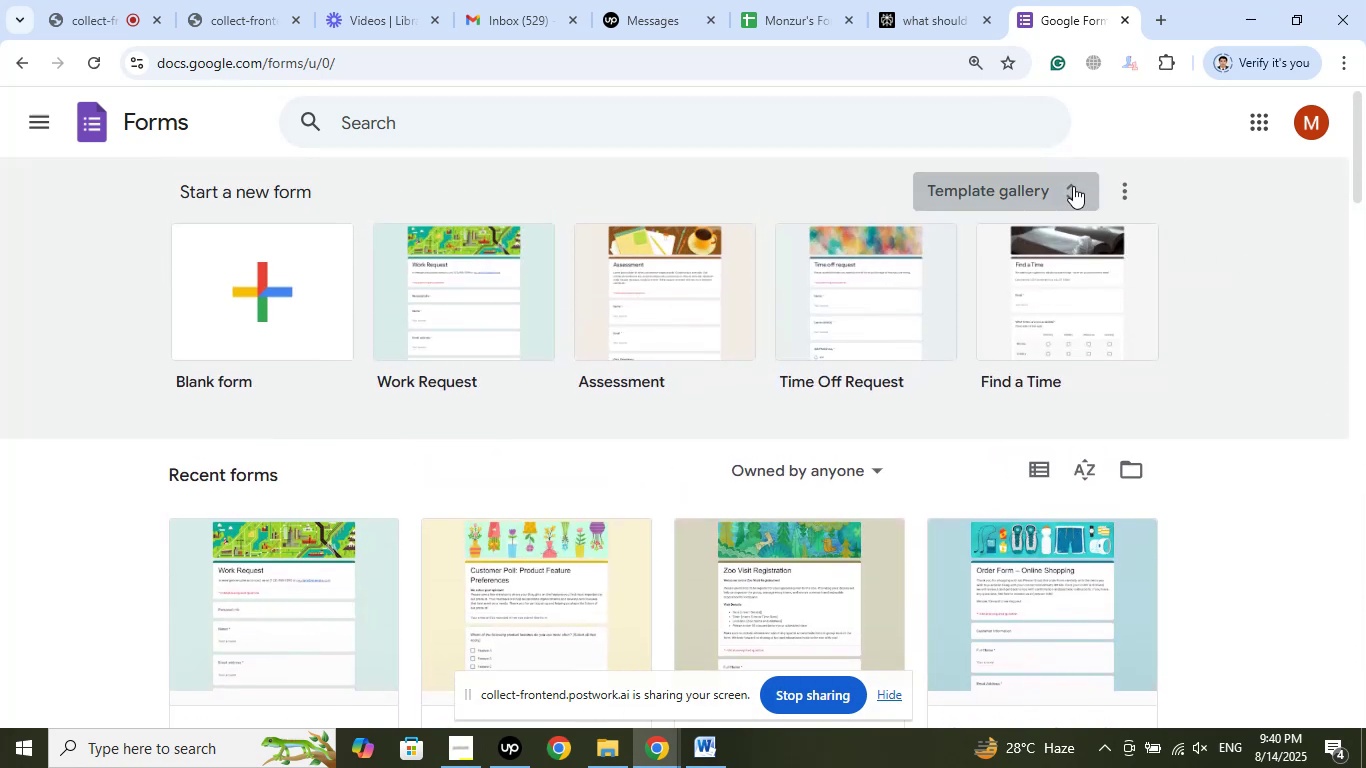 
left_click([1073, 186])
 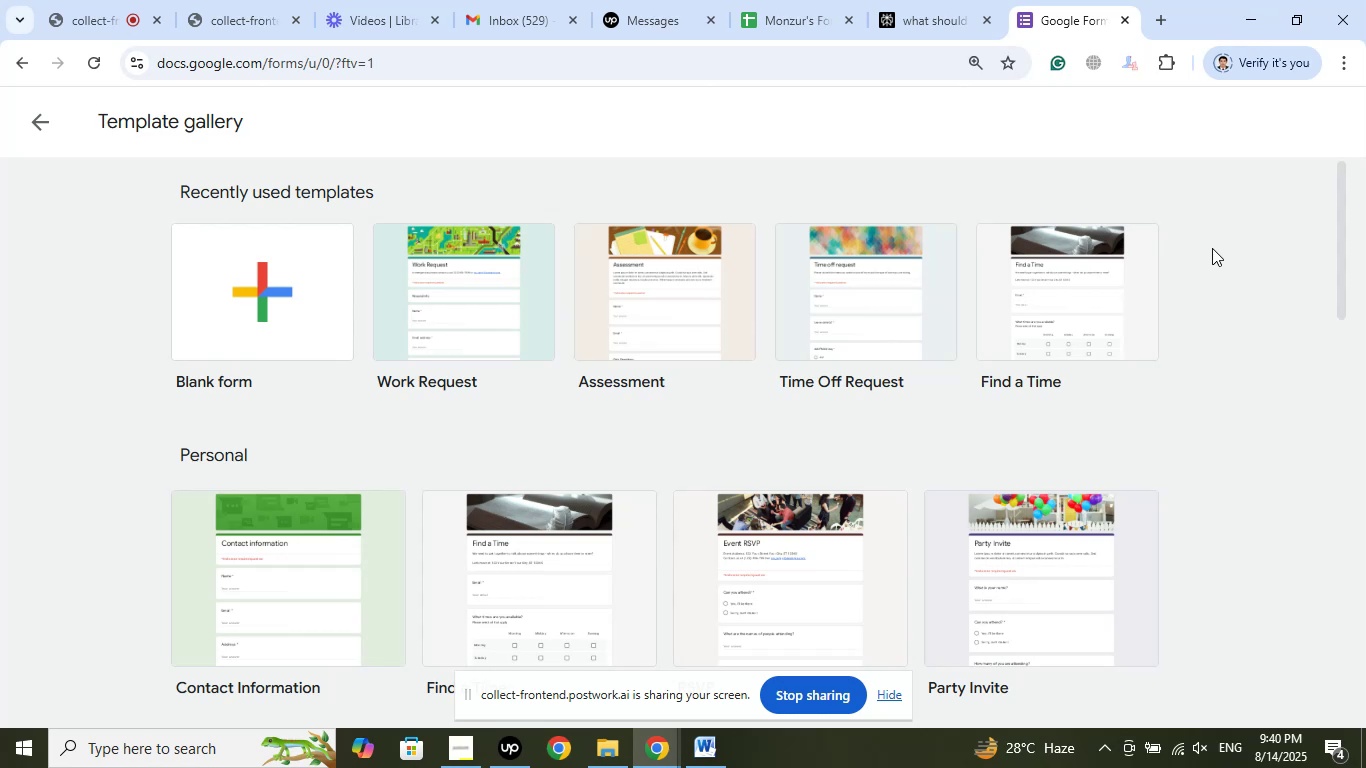 
wait(11.43)
 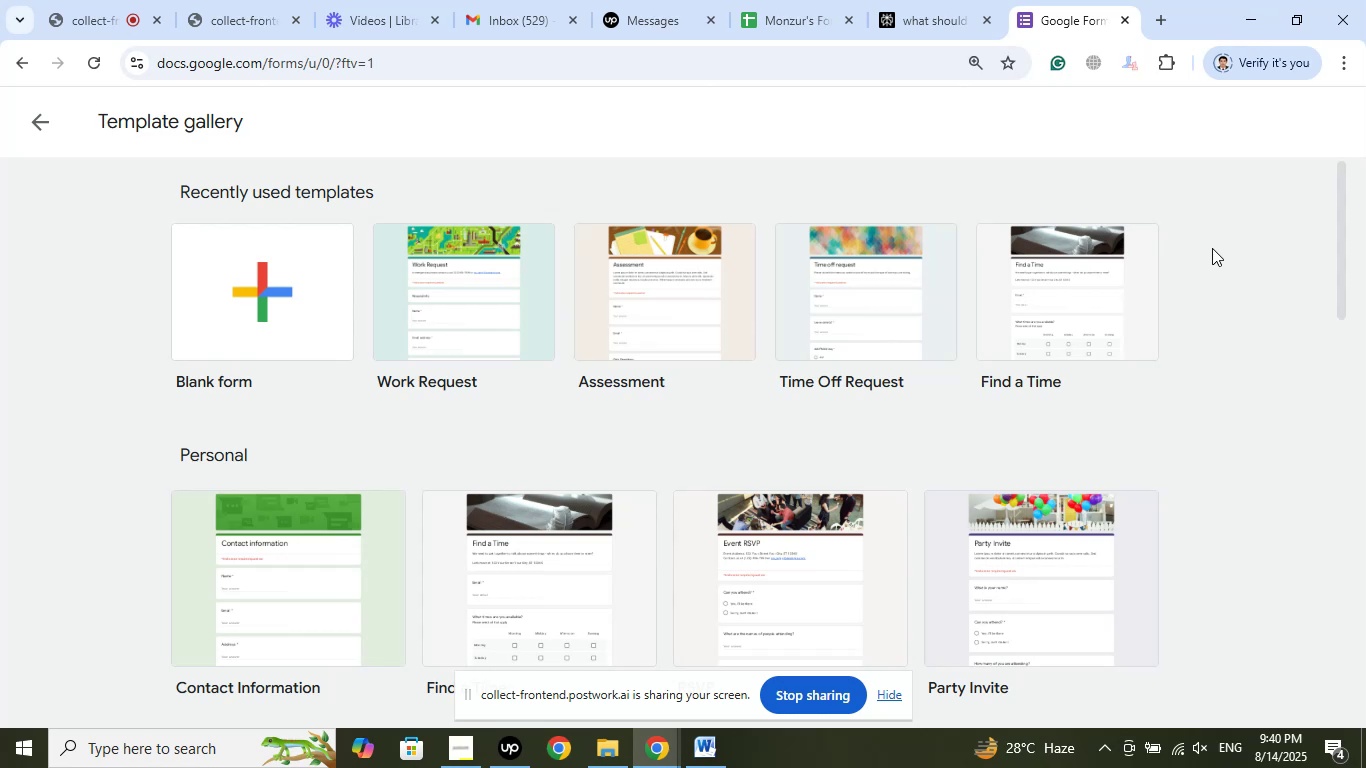 
left_click([1221, 315])
 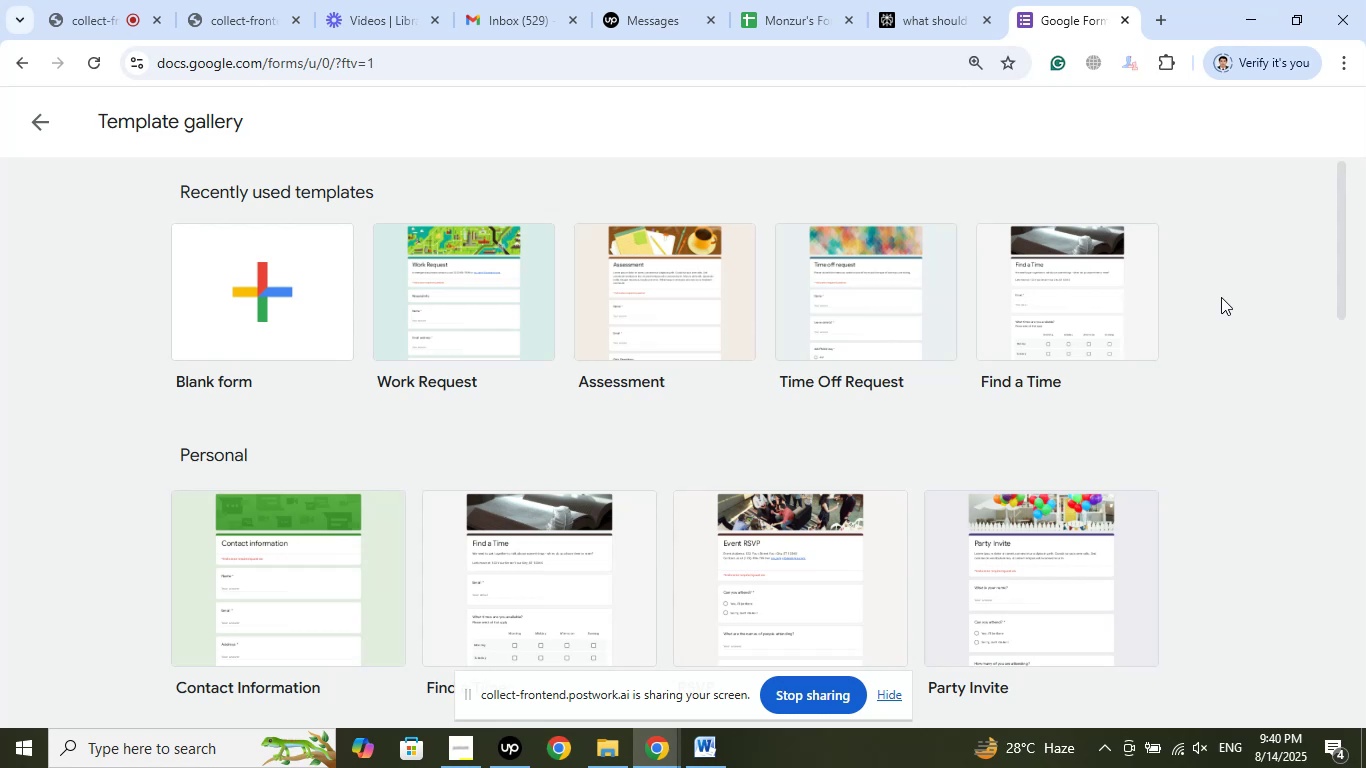 
wait(7.48)
 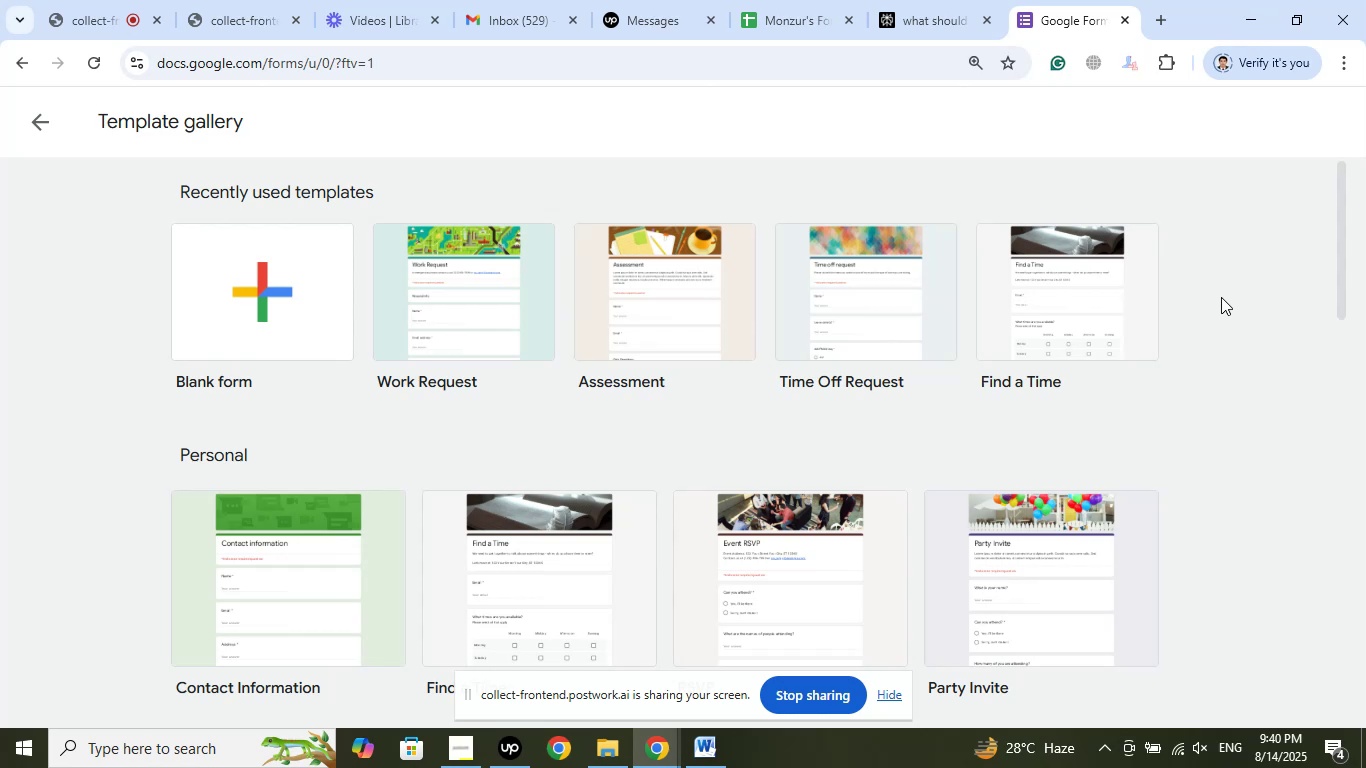 
left_click([684, 255])
 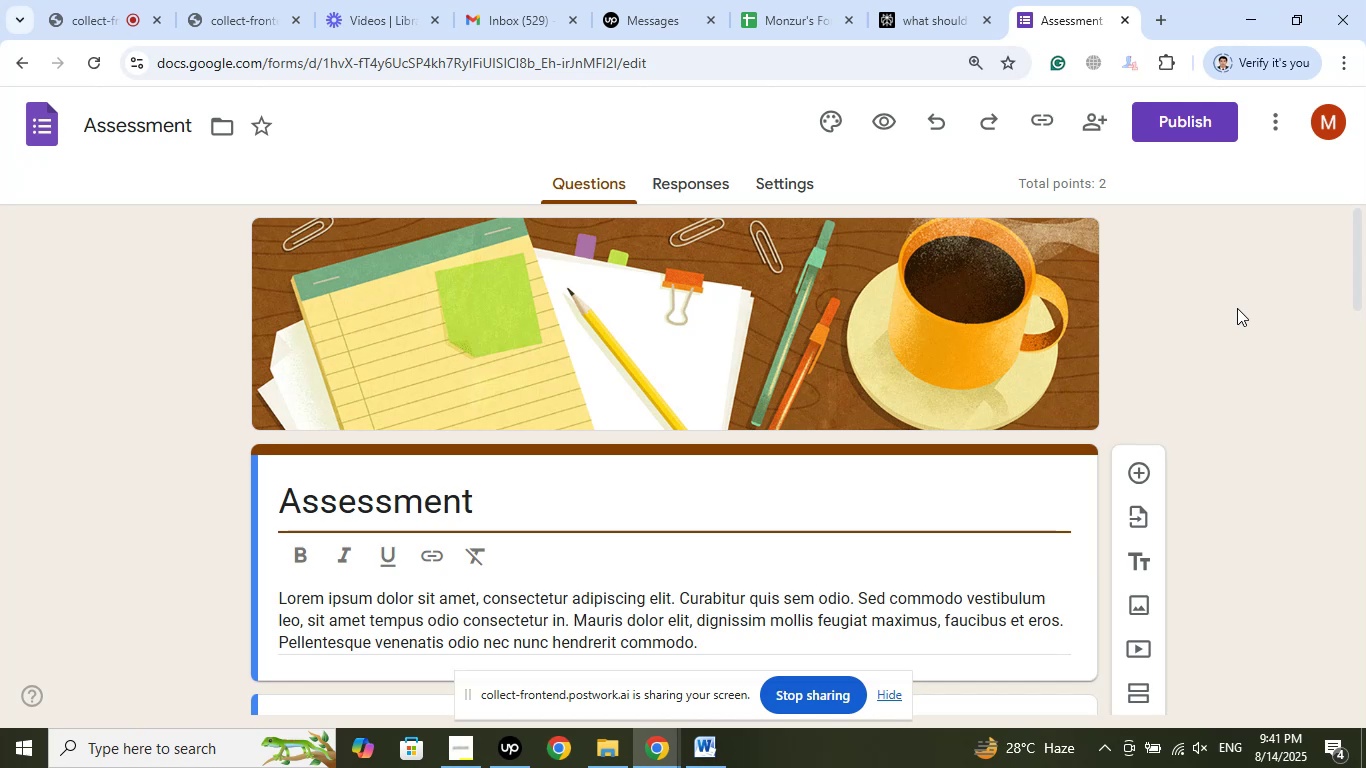 
wait(63.05)
 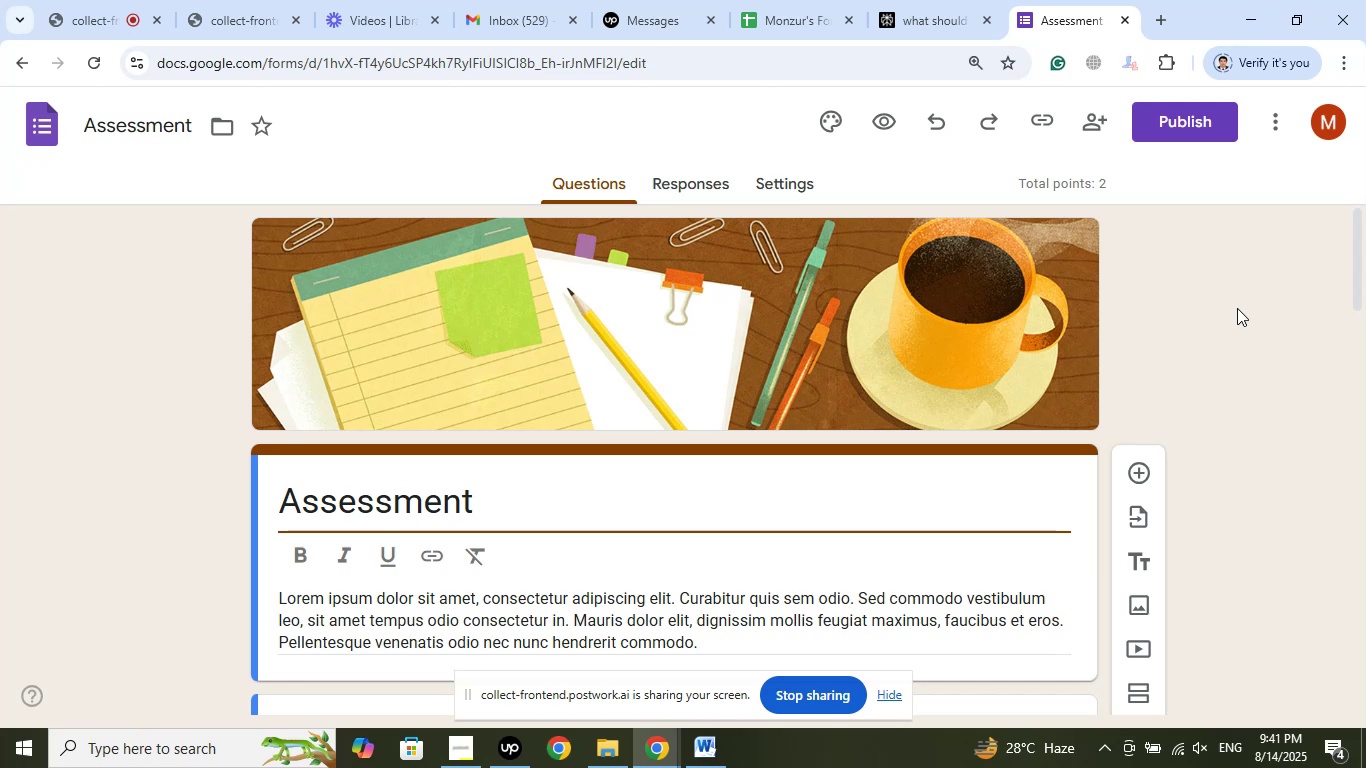 
scroll: coordinate [1214, 288], scroll_direction: down, amount: 2.0
 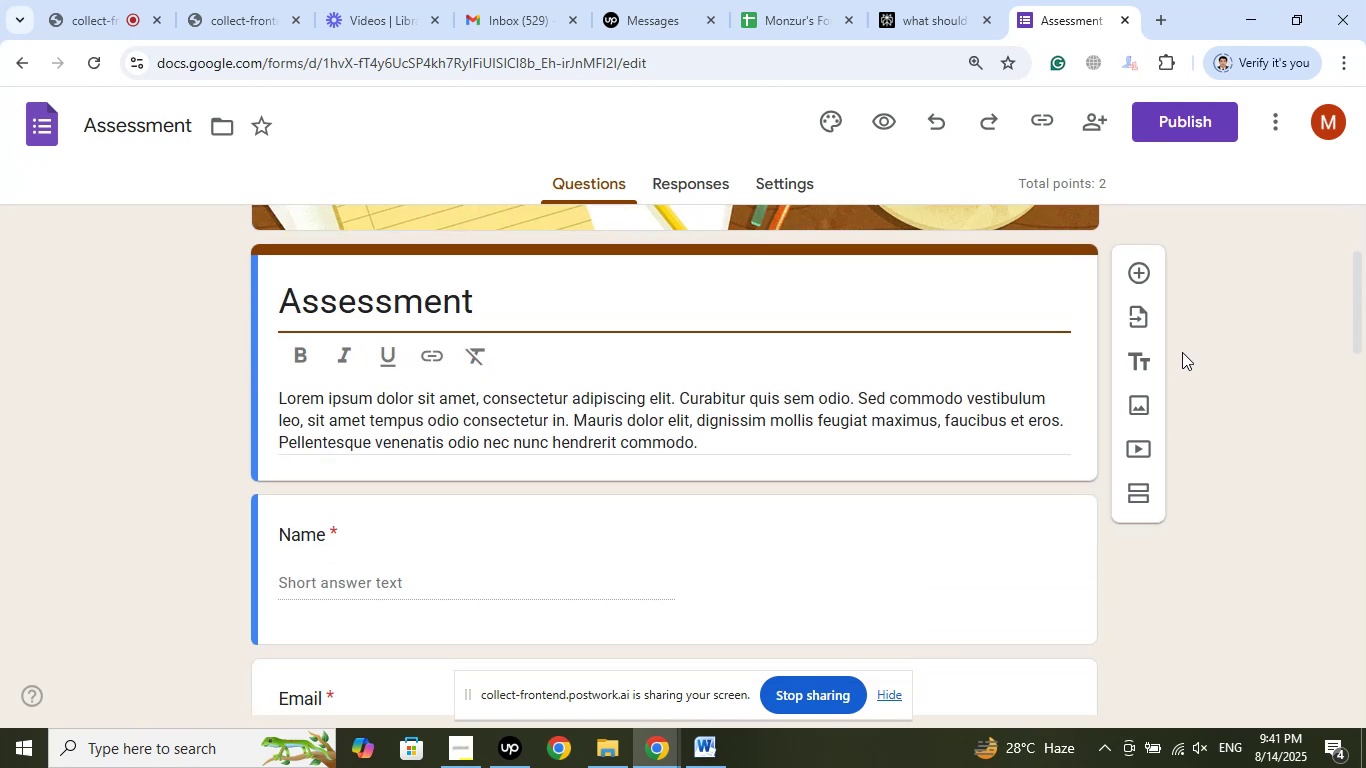 
left_click([1182, 352])
 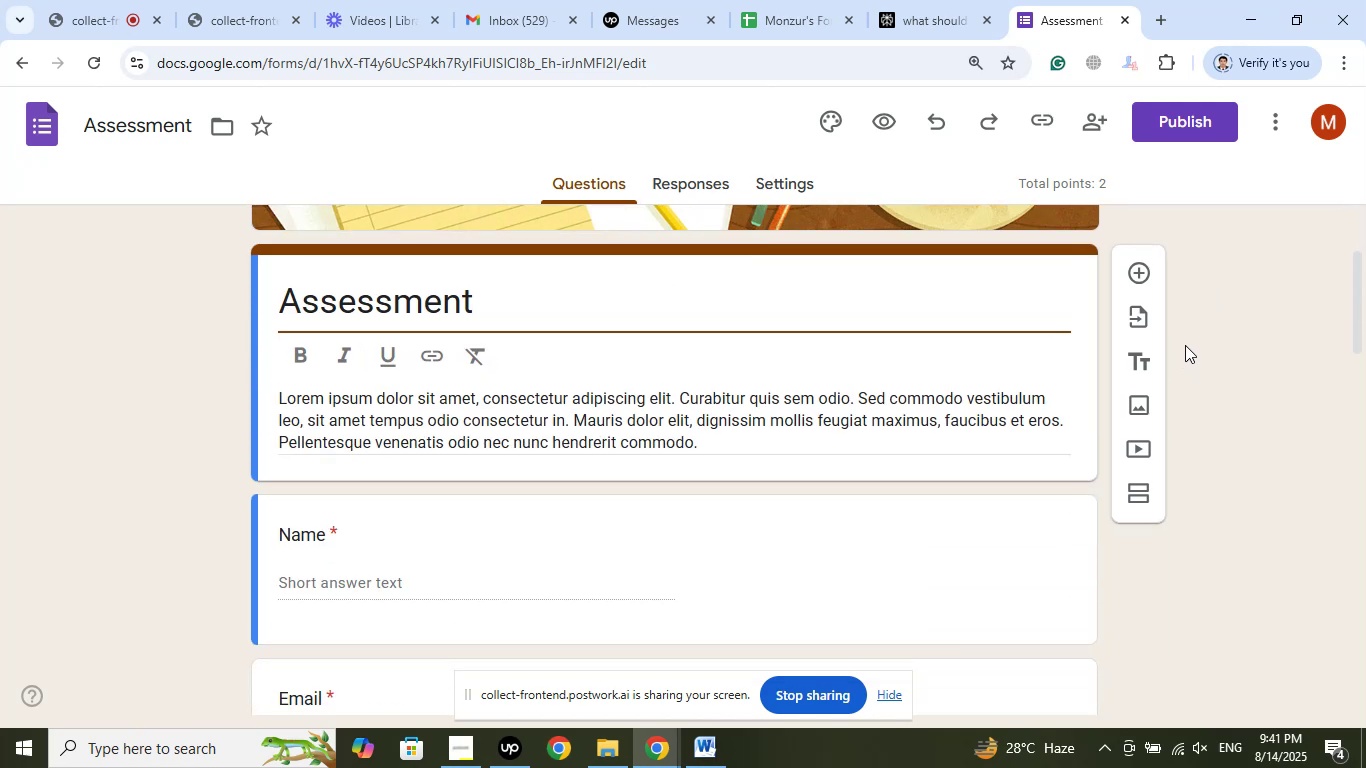 
scroll: coordinate [1220, 374], scroll_direction: down, amount: 6.0
 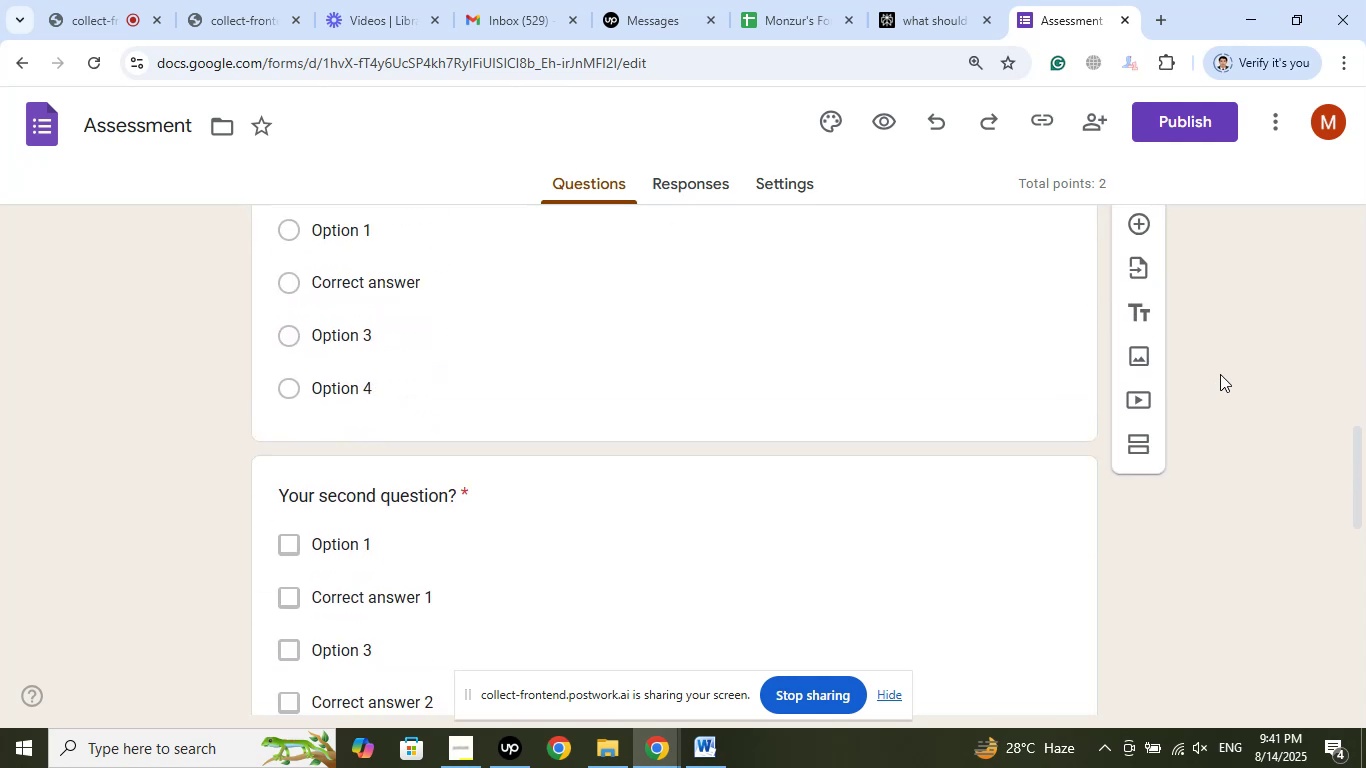 
scroll: coordinate [1232, 311], scroll_direction: up, amount: 13.0
 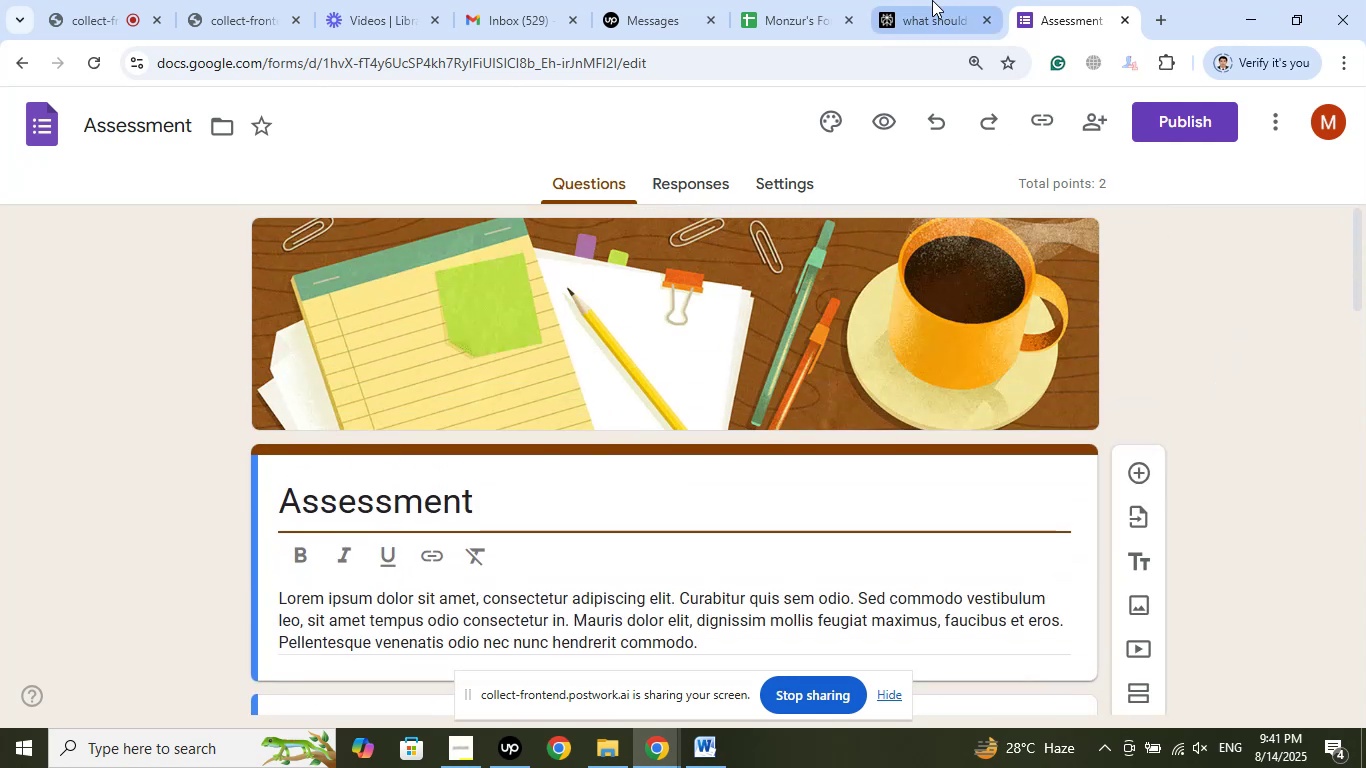 
left_click([932, 0])
 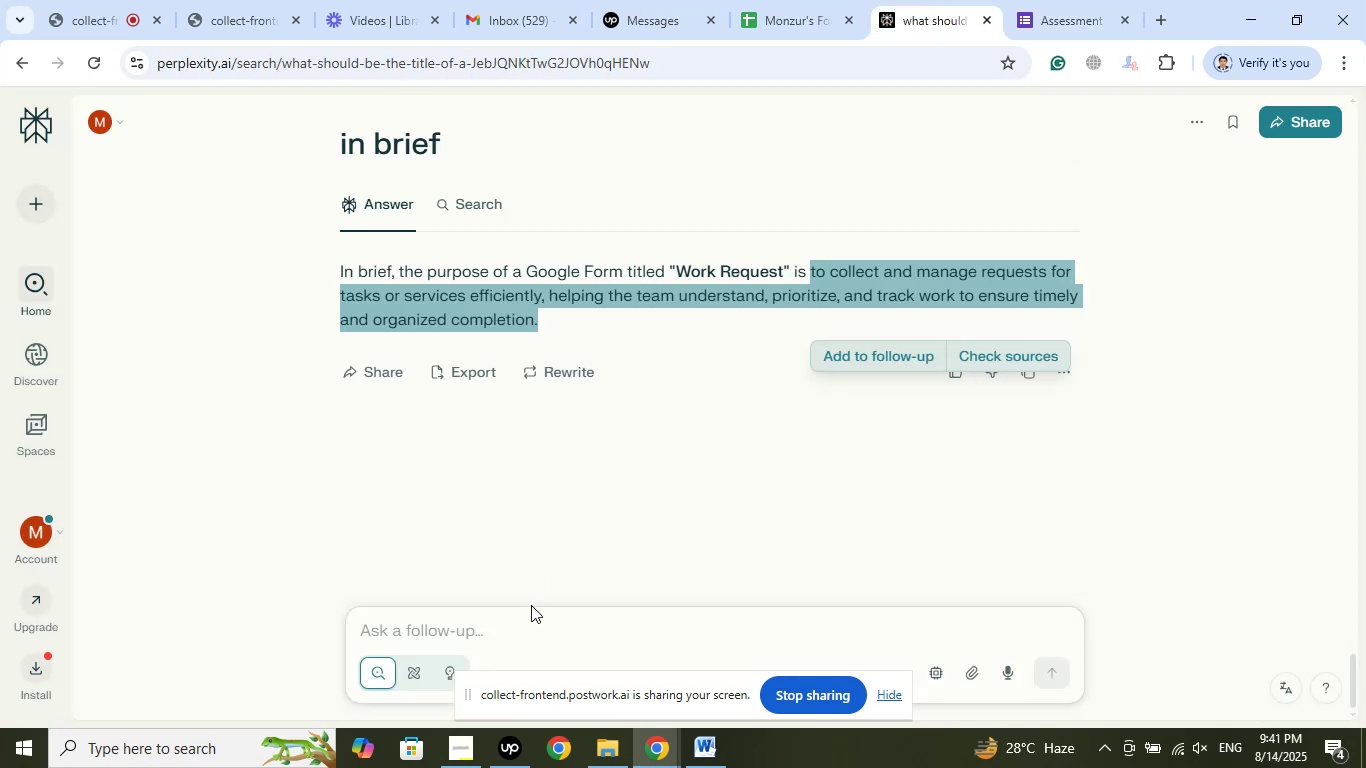 
left_click([527, 621])
 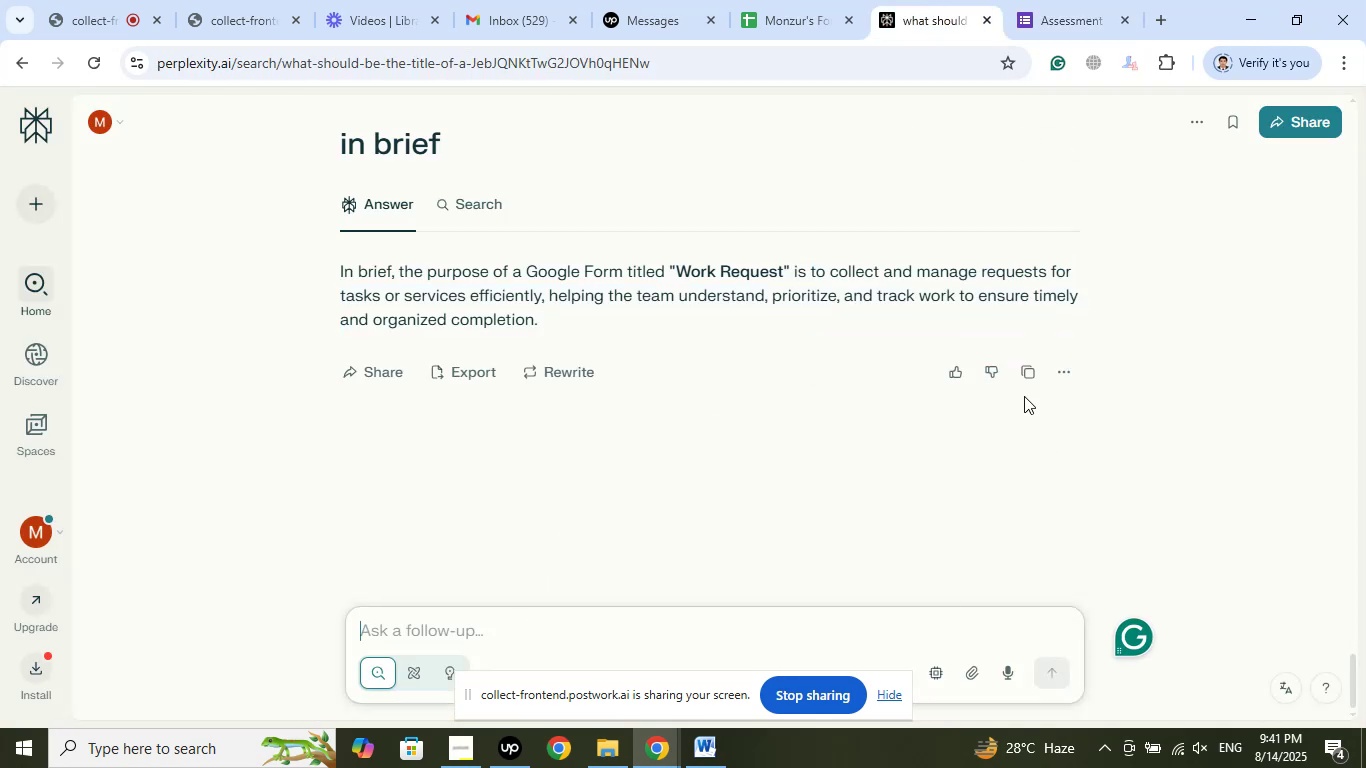 
type(What should be the title of a google form fo r)
key(Backspace)
key(Backspace)
type(r assesment)
 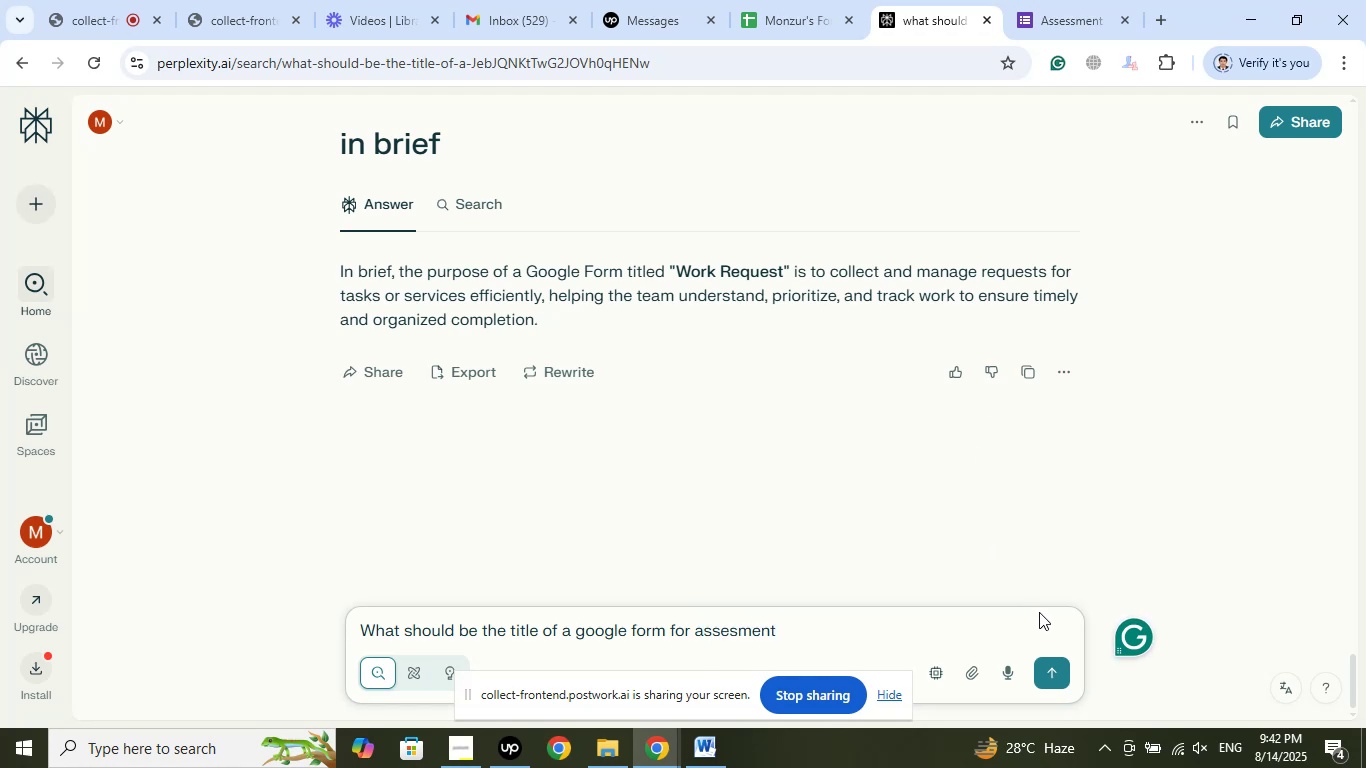 
left_click([1060, 670])
 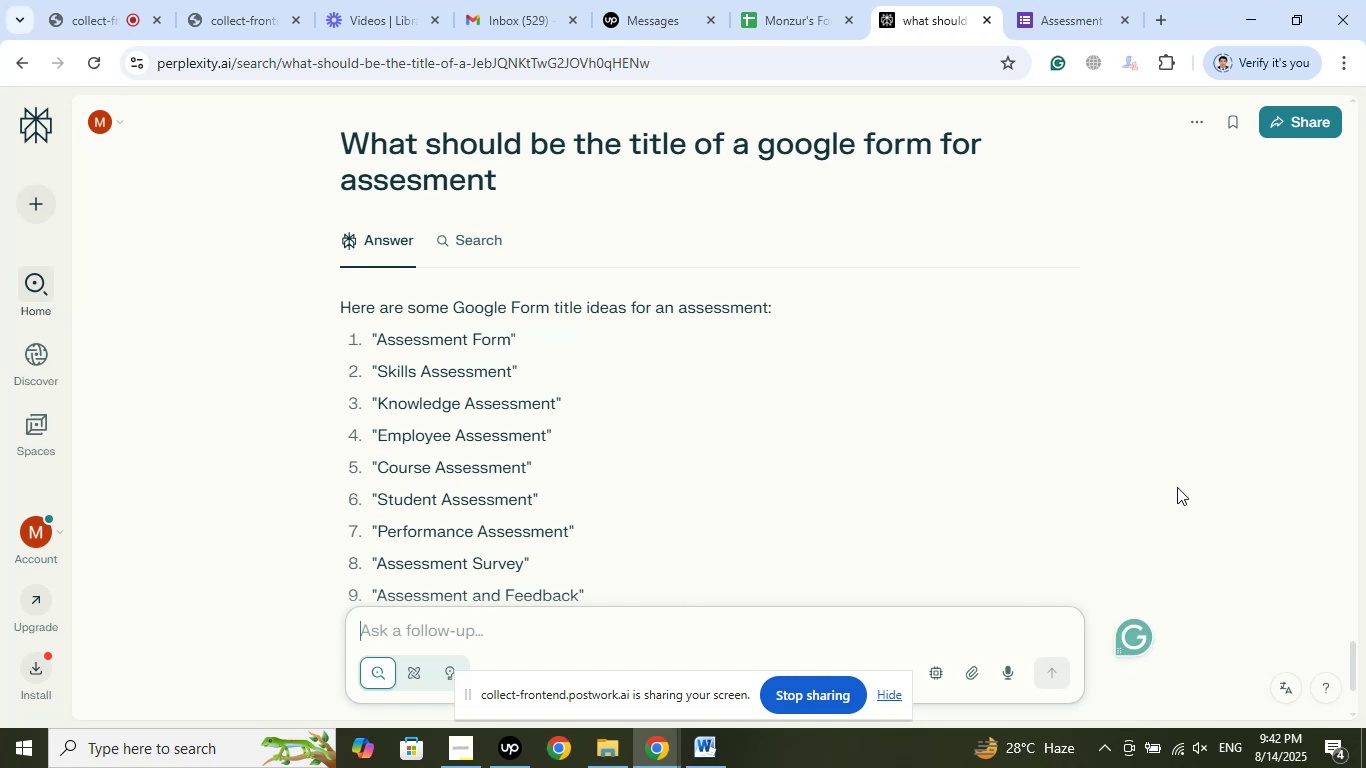 
wait(10.62)
 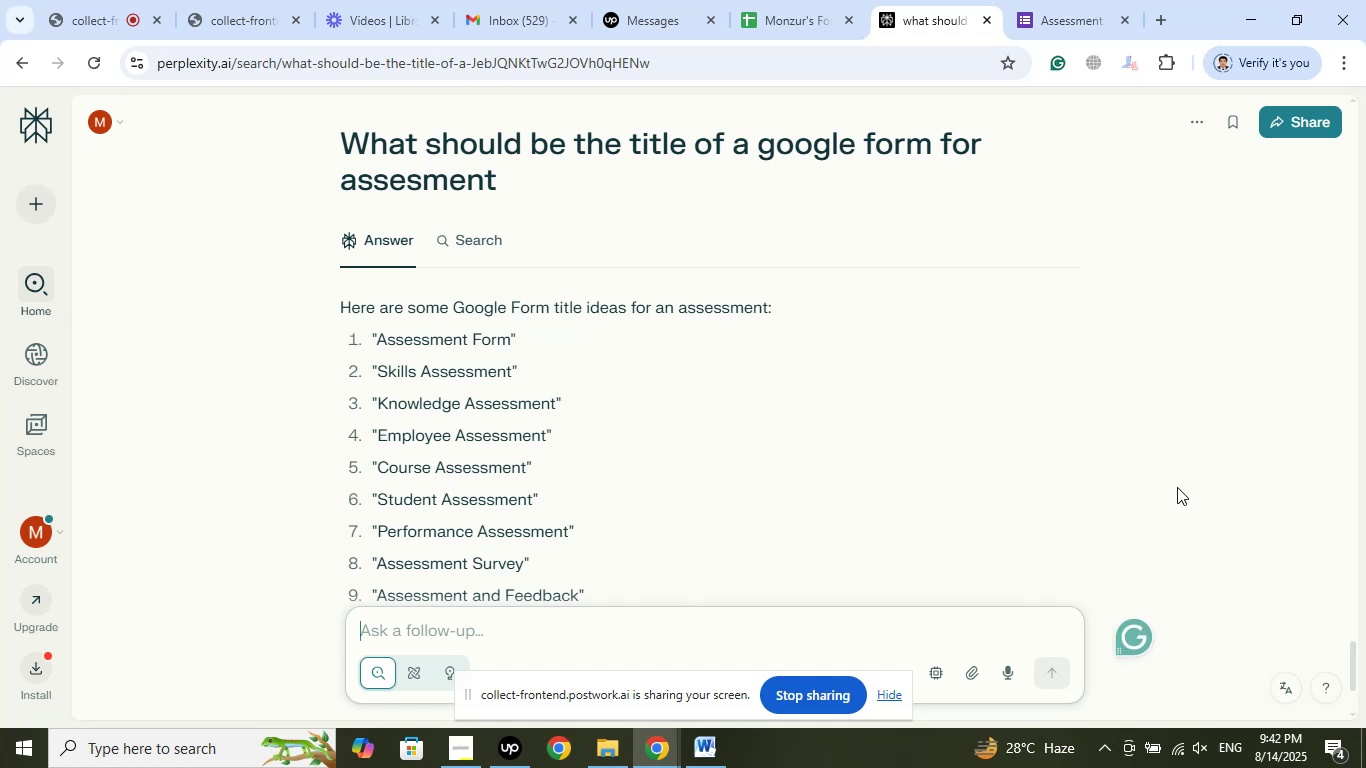 
scroll: coordinate [799, 399], scroll_direction: down, amount: 2.0
 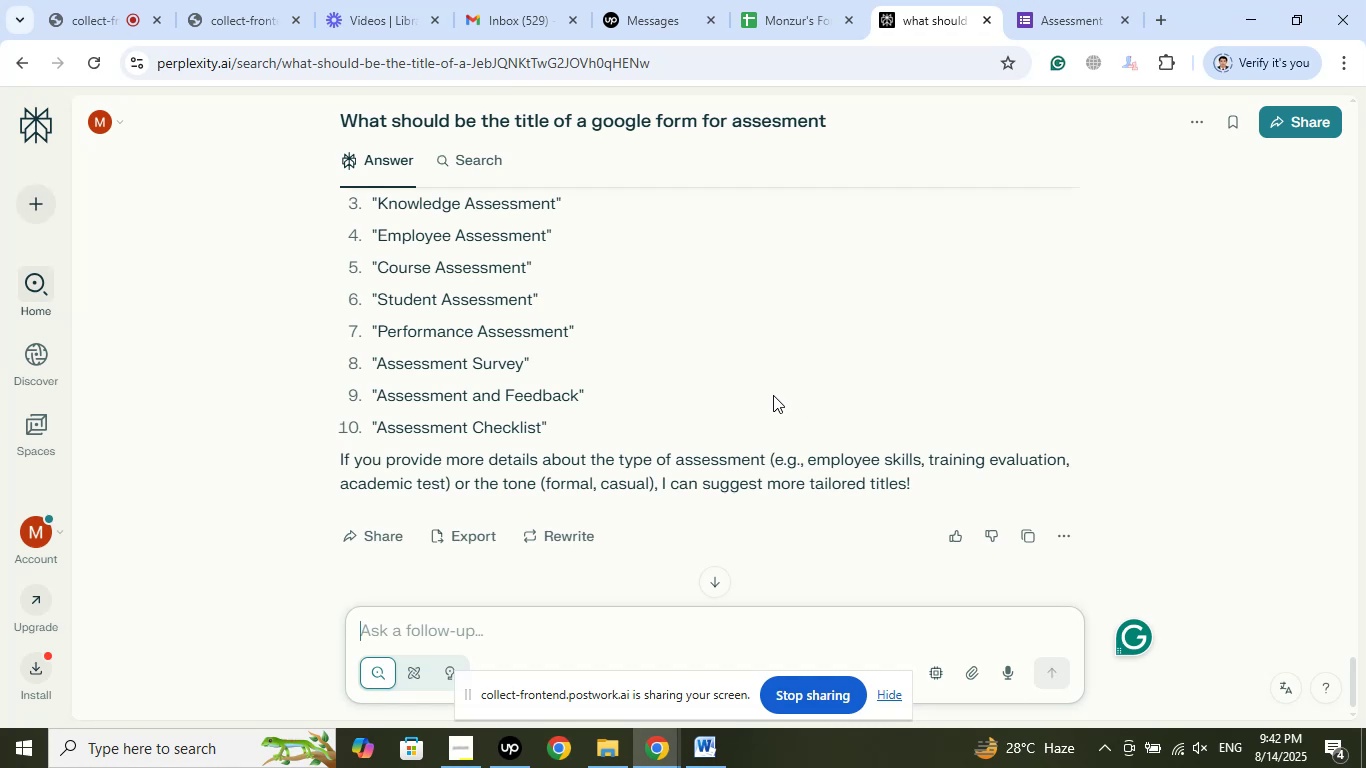 
wait(13.78)
 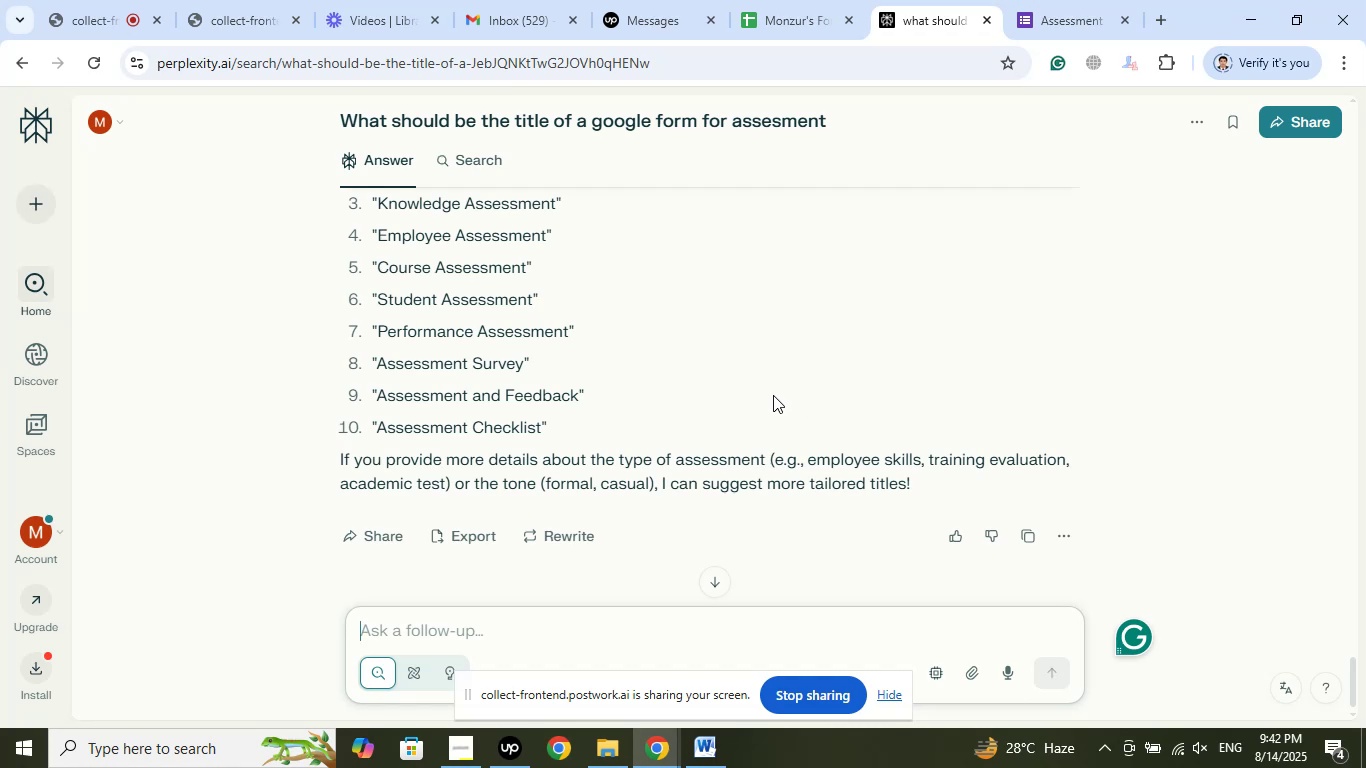 
left_click_drag(start_coordinate=[921, 460], to_coordinate=[810, 462])
 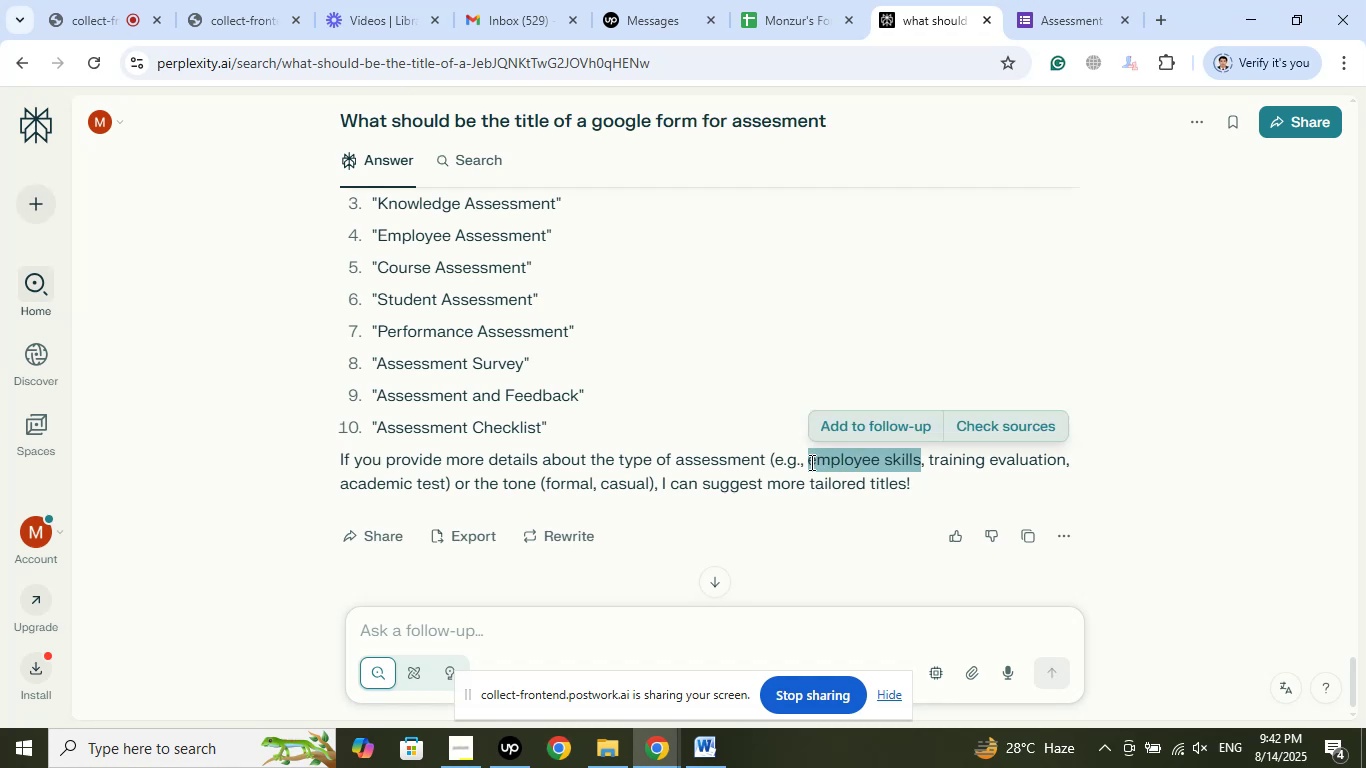 
right_click([810, 462])
 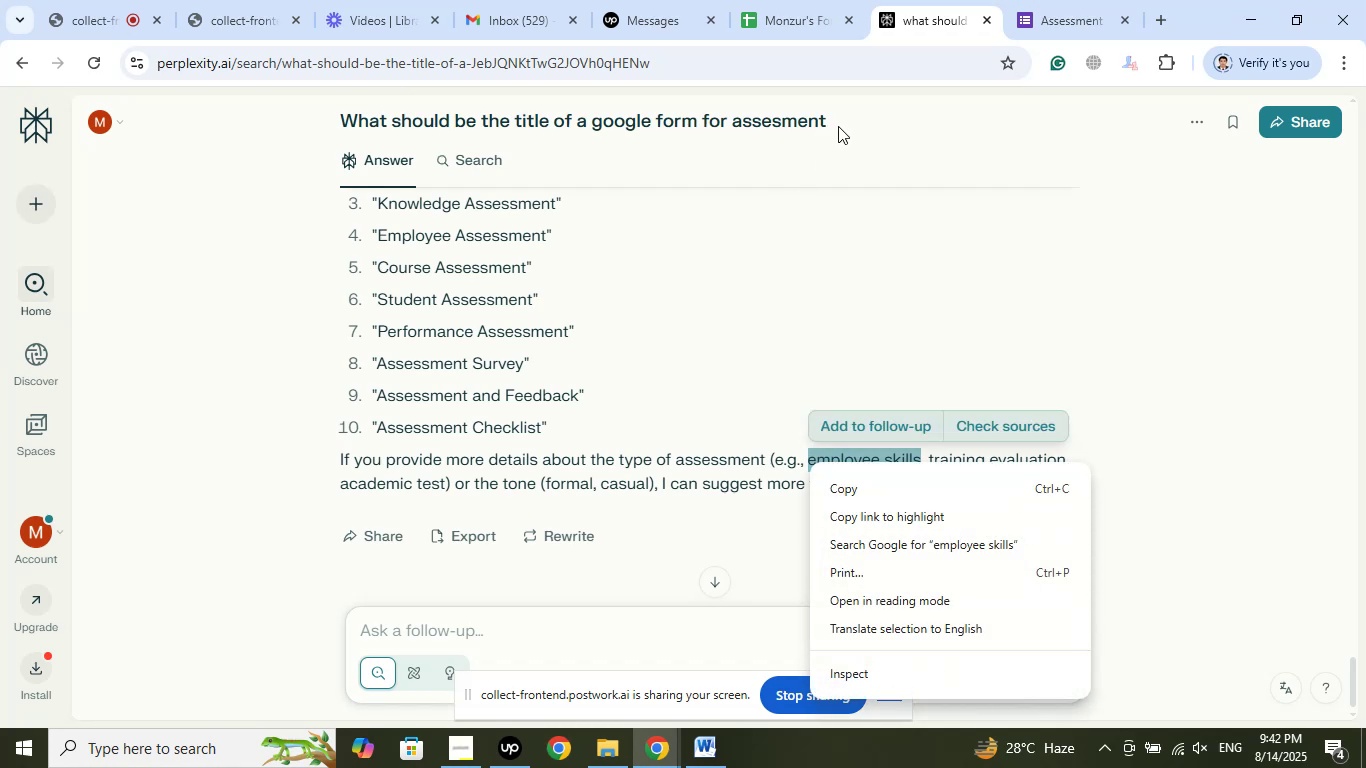 
left_click_drag(start_coordinate=[863, 127], to_coordinate=[318, 113])
 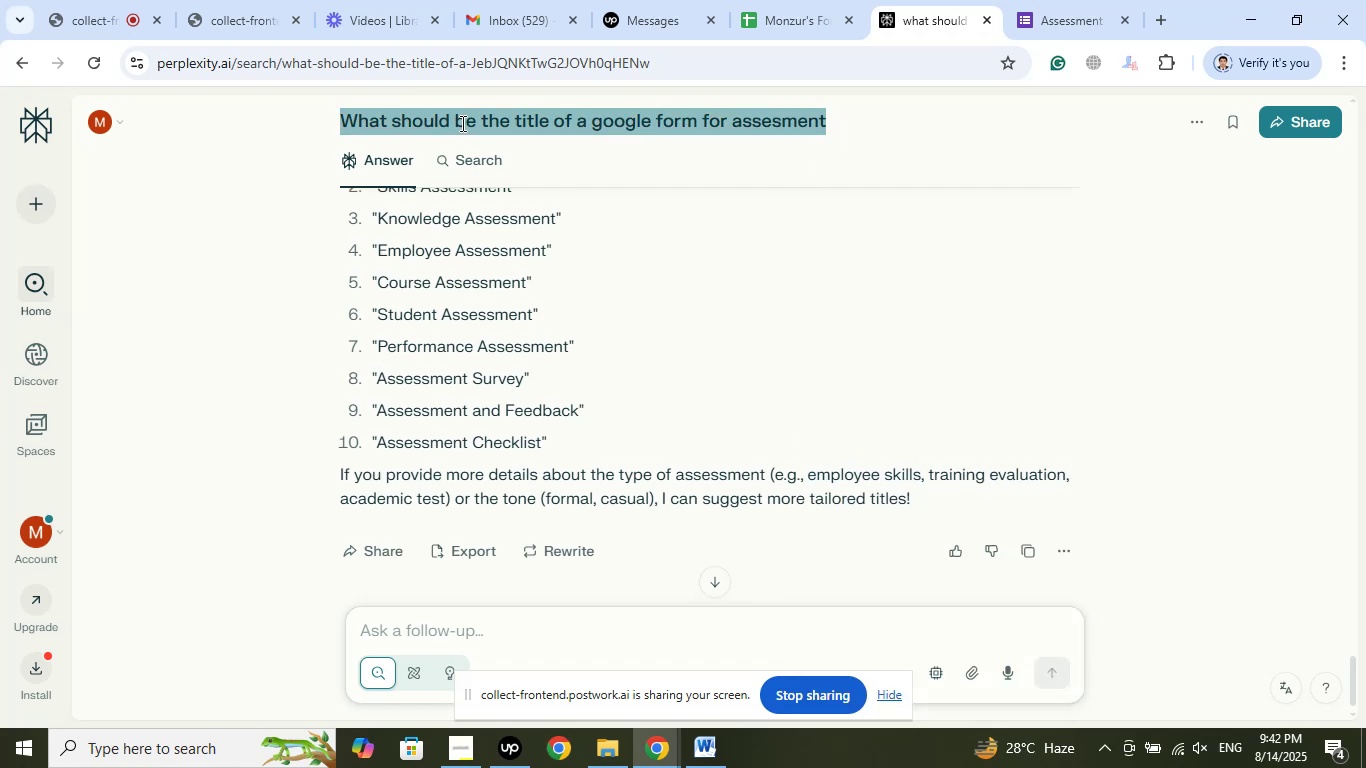 
right_click([461, 123])
 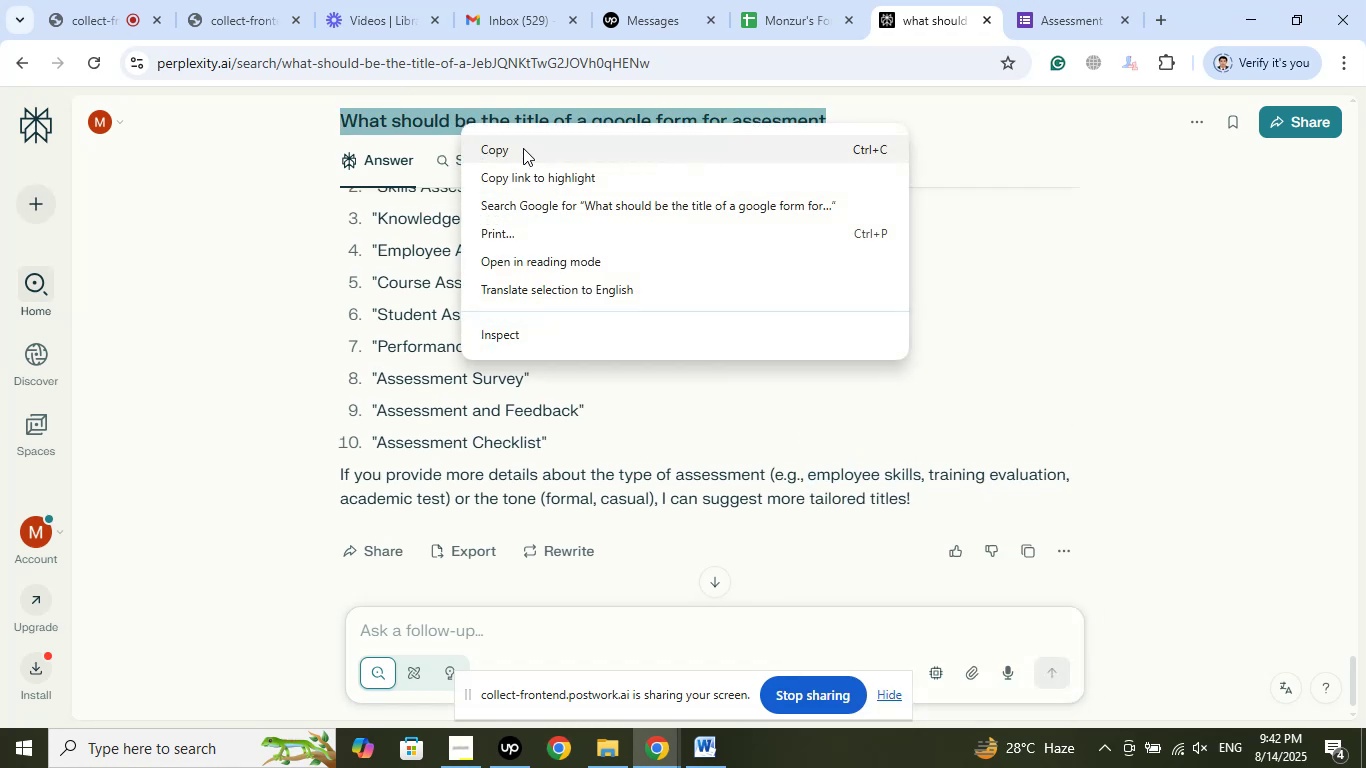 
left_click([523, 148])
 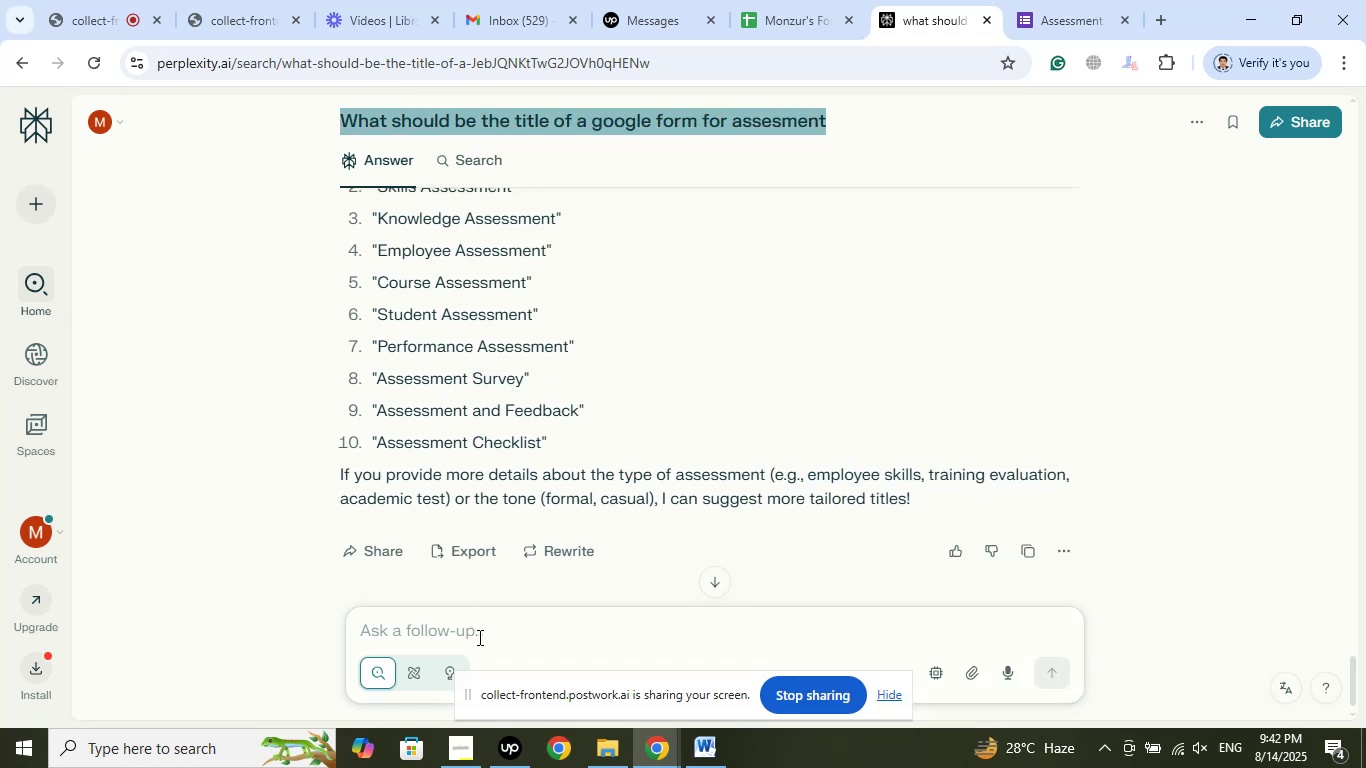 
left_click([478, 637])
 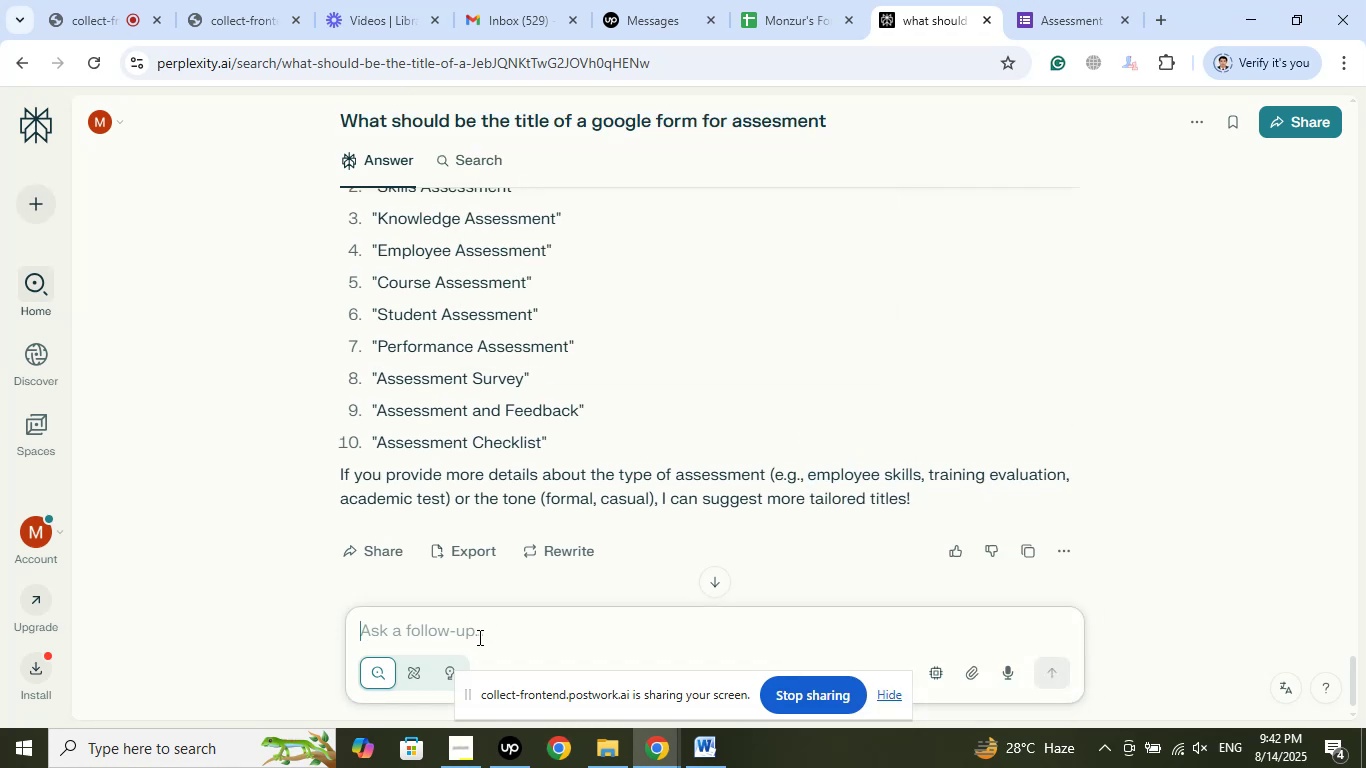 
right_click([478, 637])
 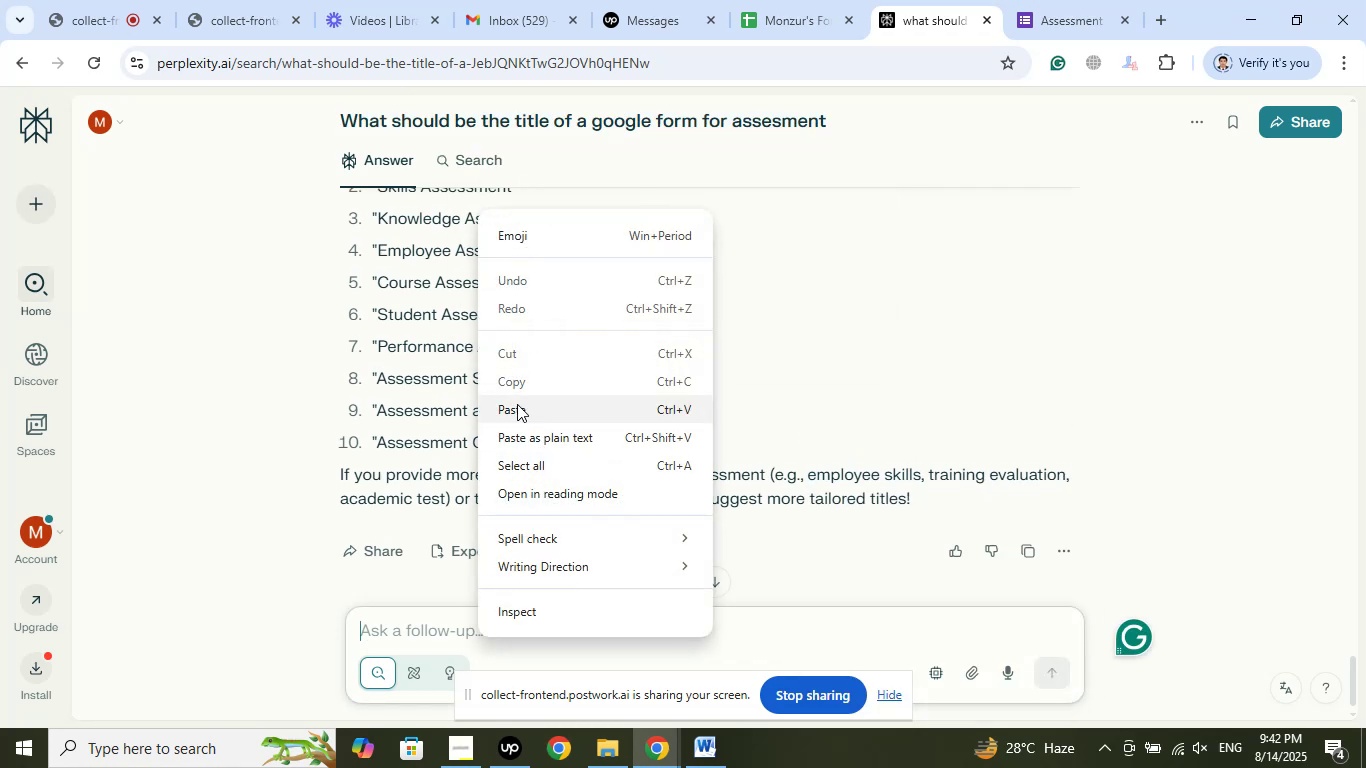 
left_click([517, 399])
 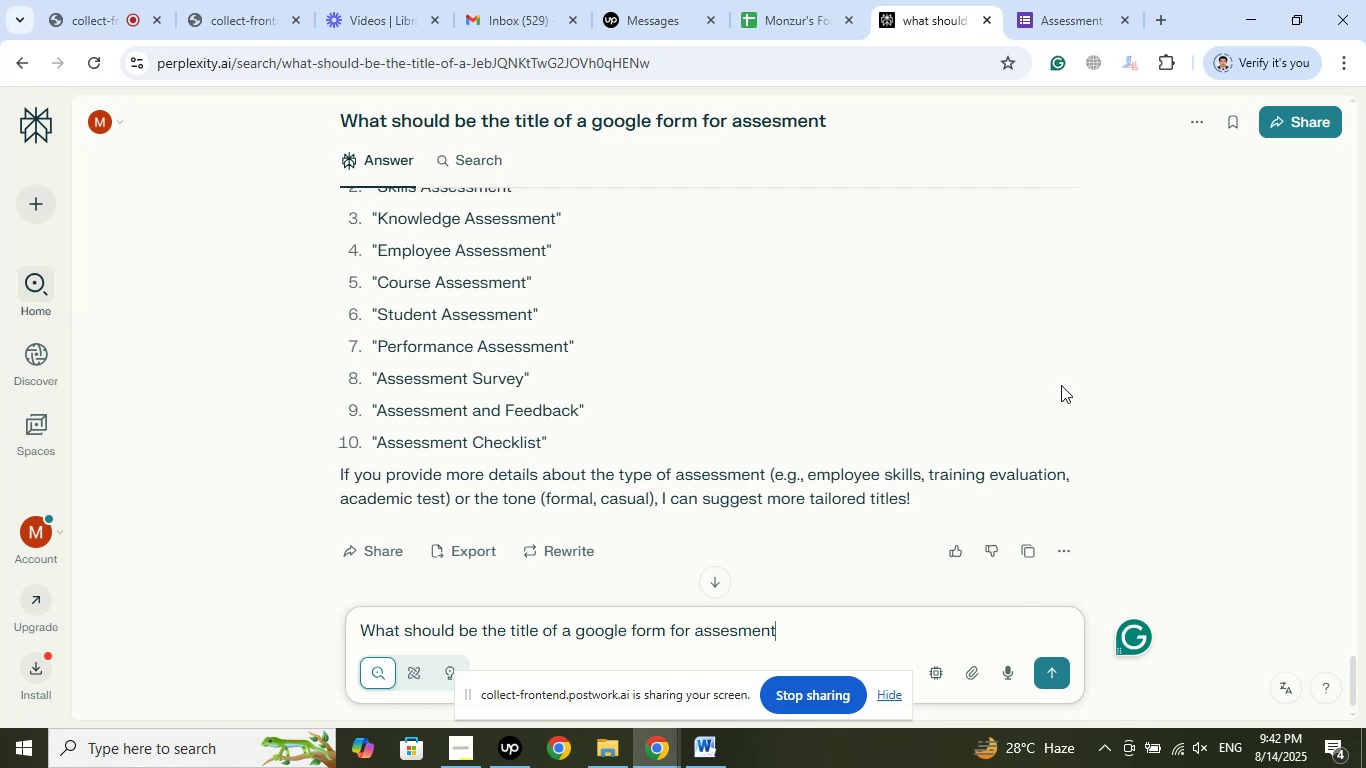 
type( of )
 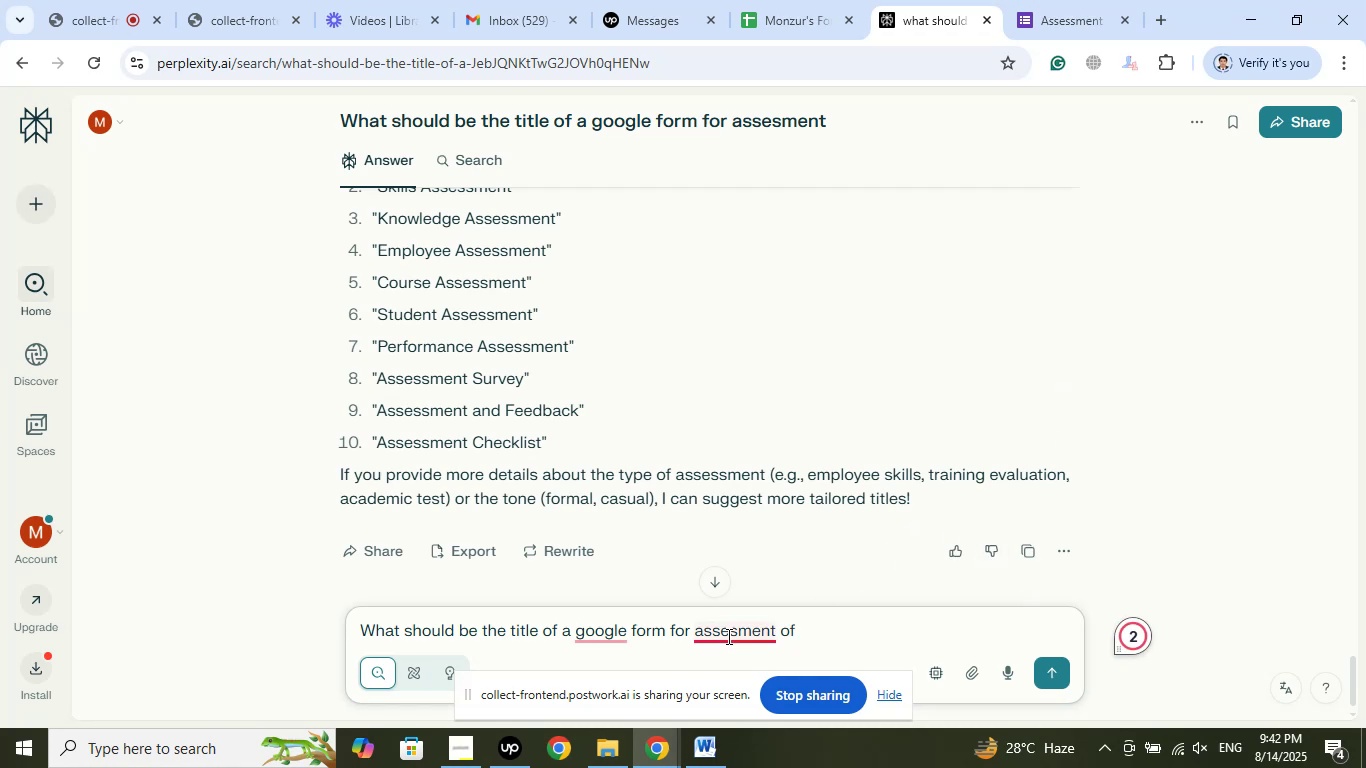 
left_click([727, 636])
 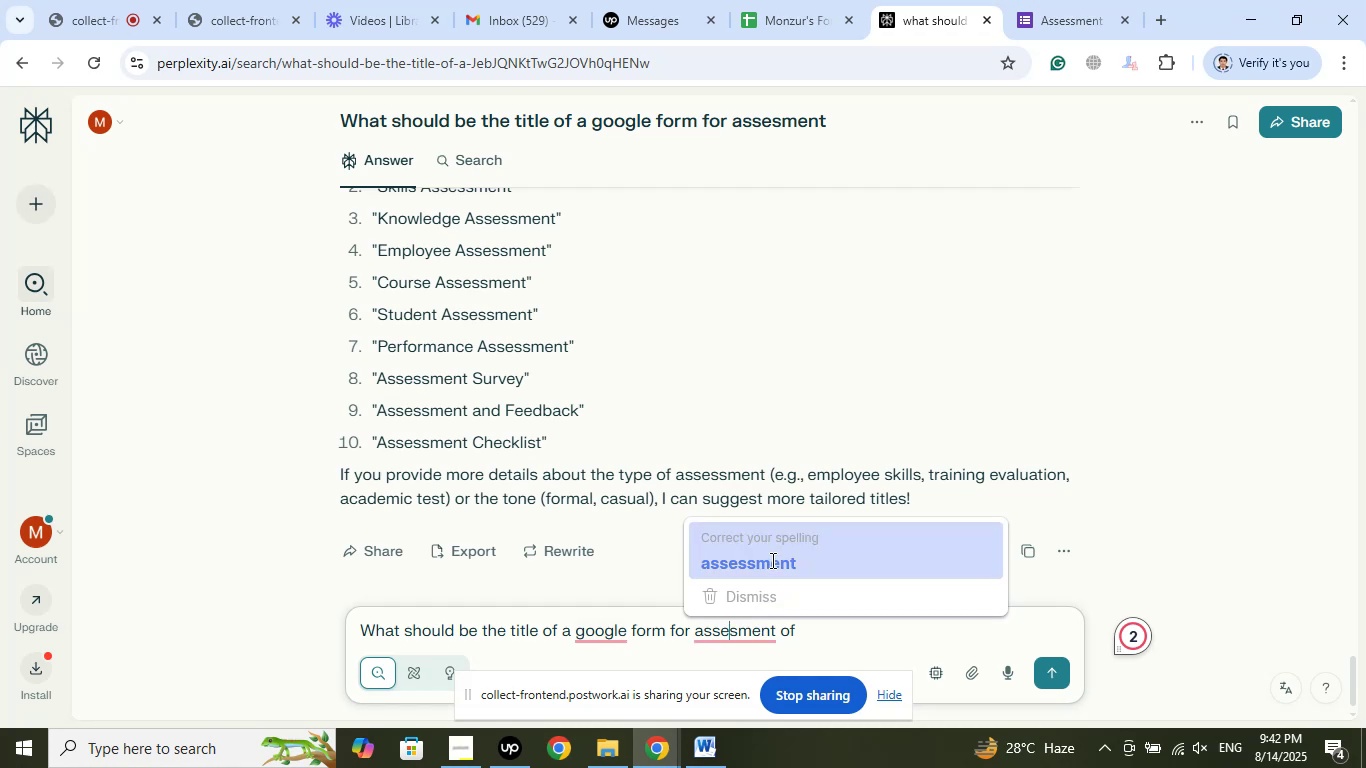 
wait(5.78)
 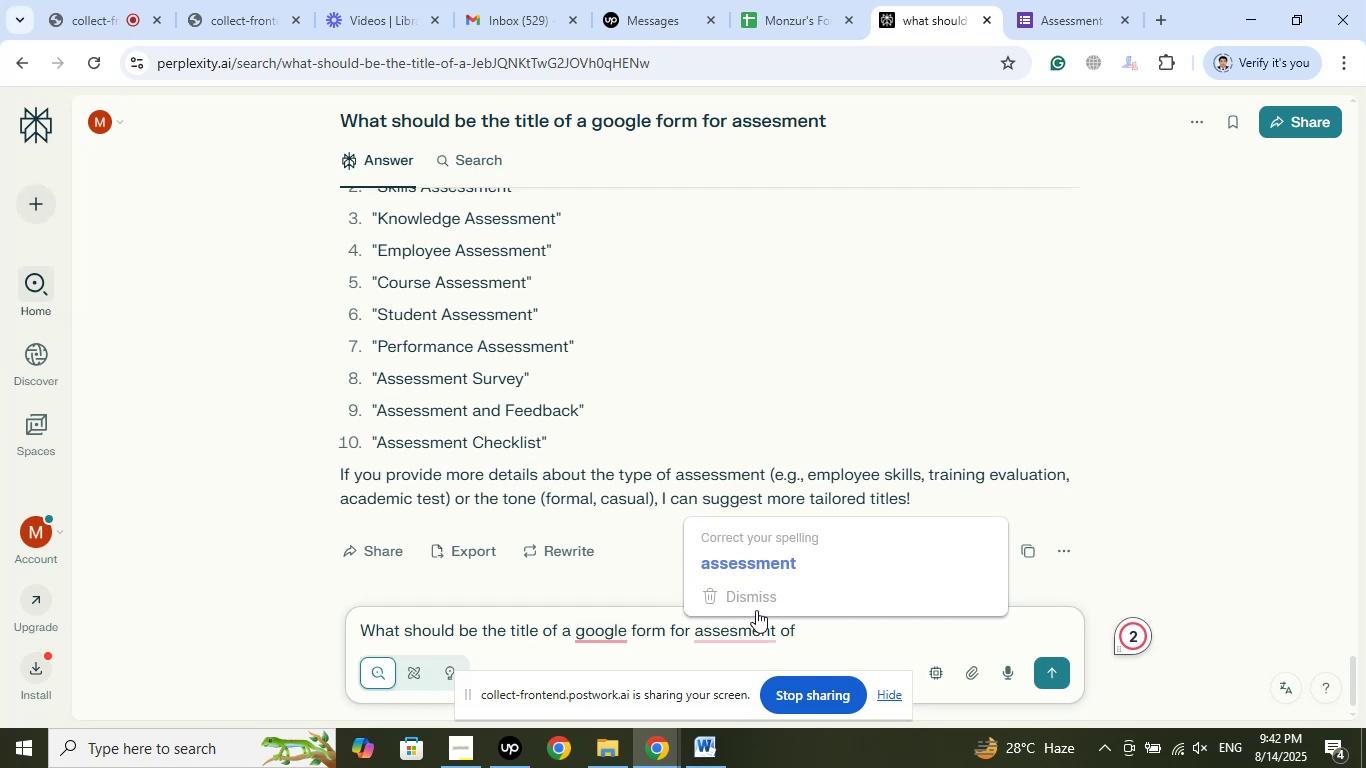 
left_click([771, 560])
 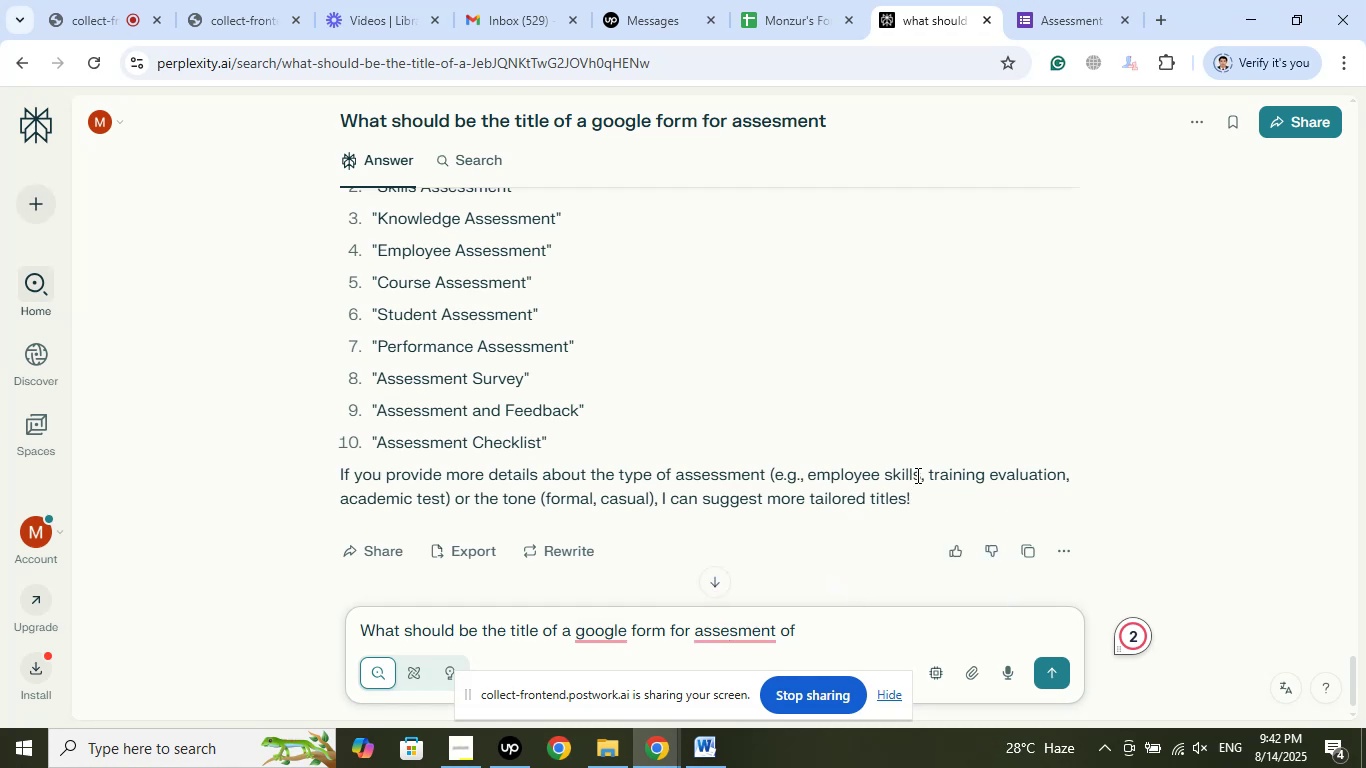 
left_click([916, 470])
 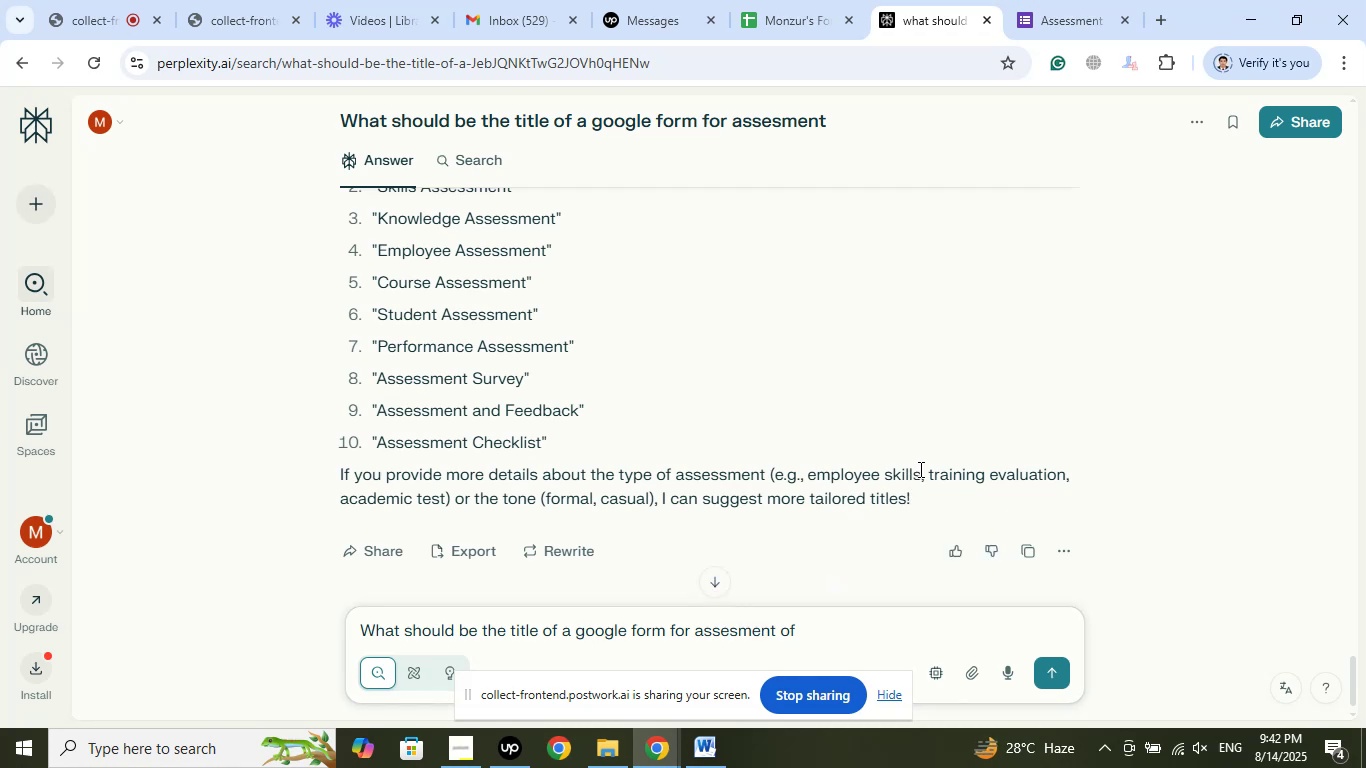 
left_click_drag(start_coordinate=[919, 469], to_coordinate=[805, 476])
 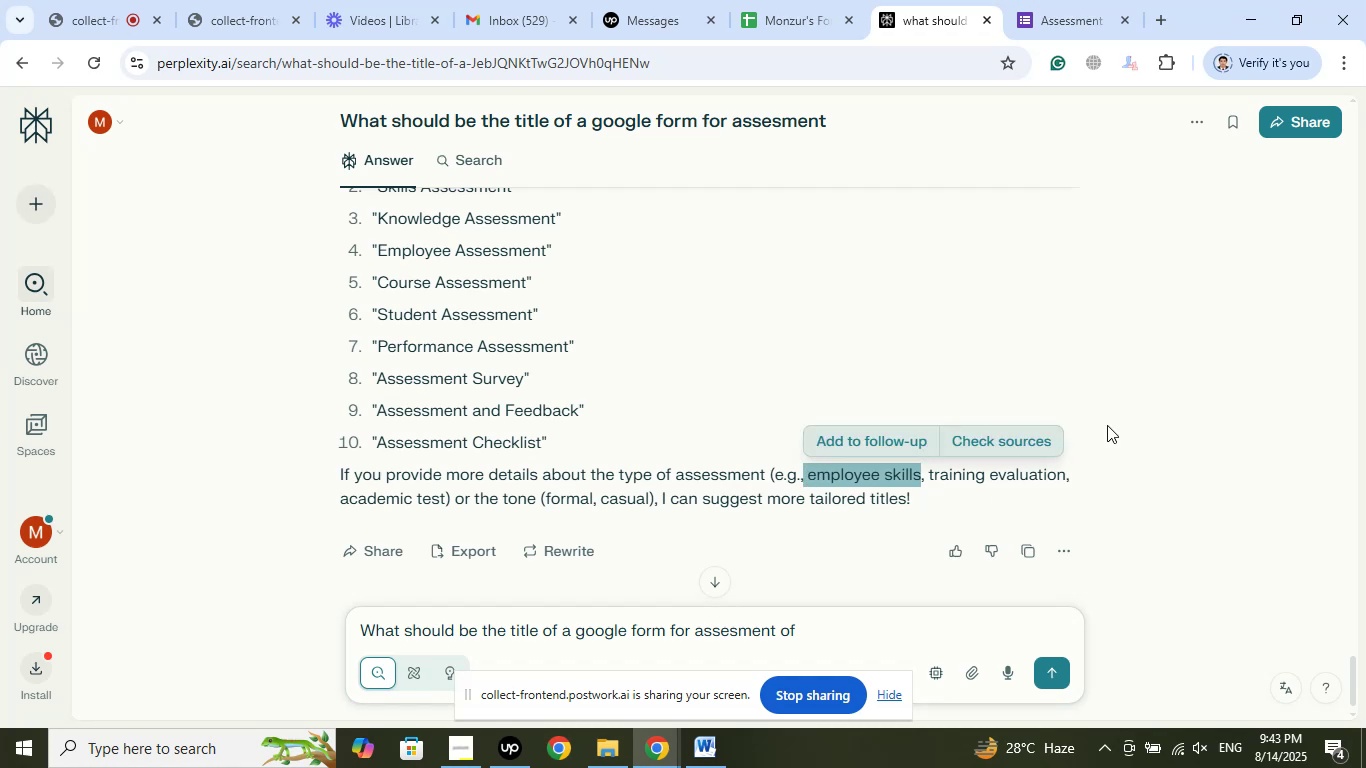 
key(Shift+ArrowRight)
 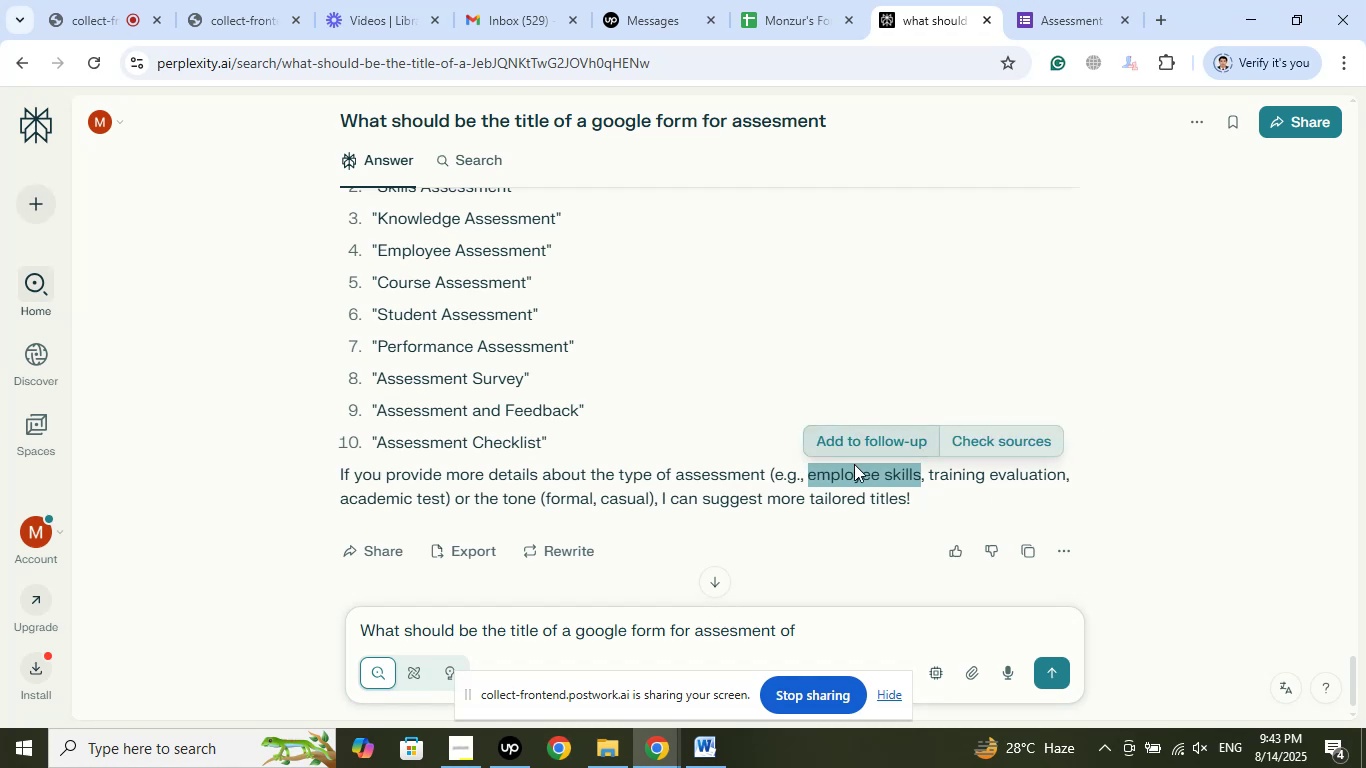 
right_click([856, 466])
 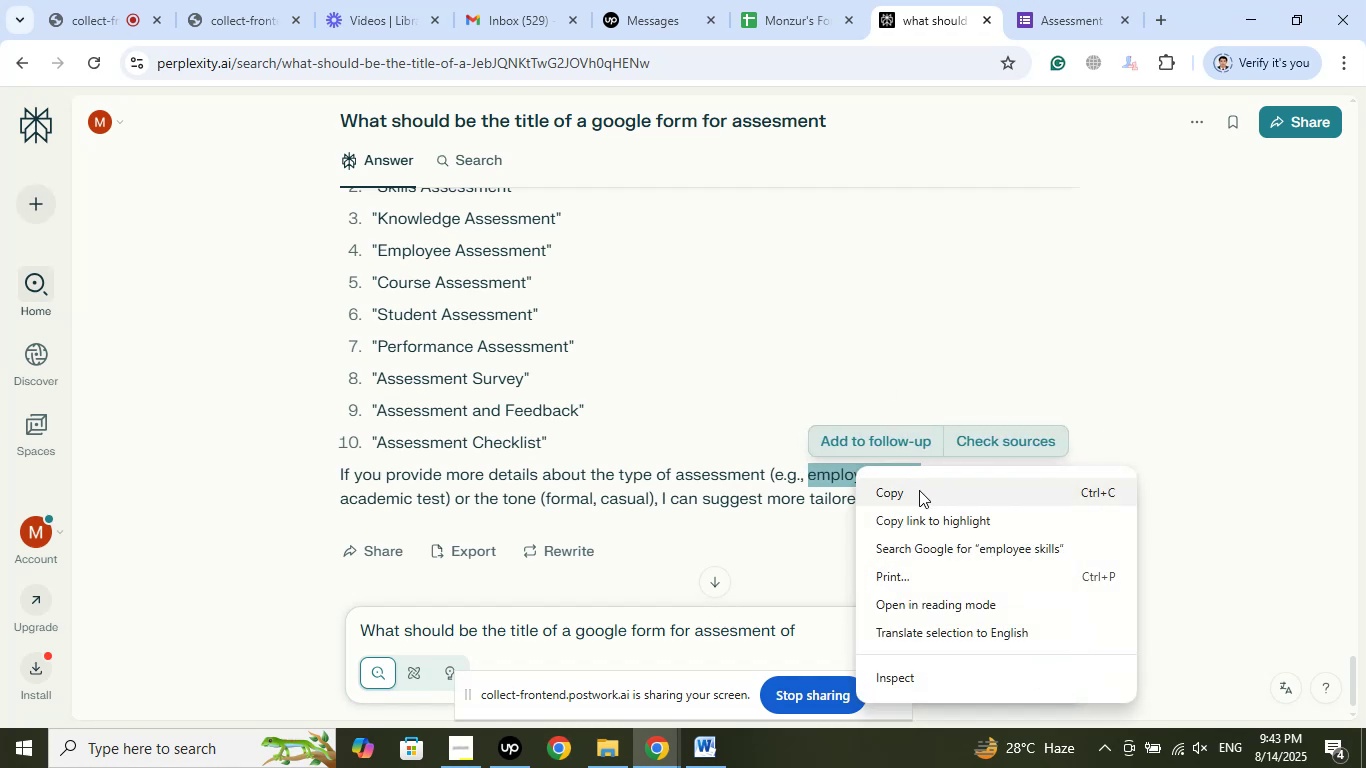 
left_click([917, 496])
 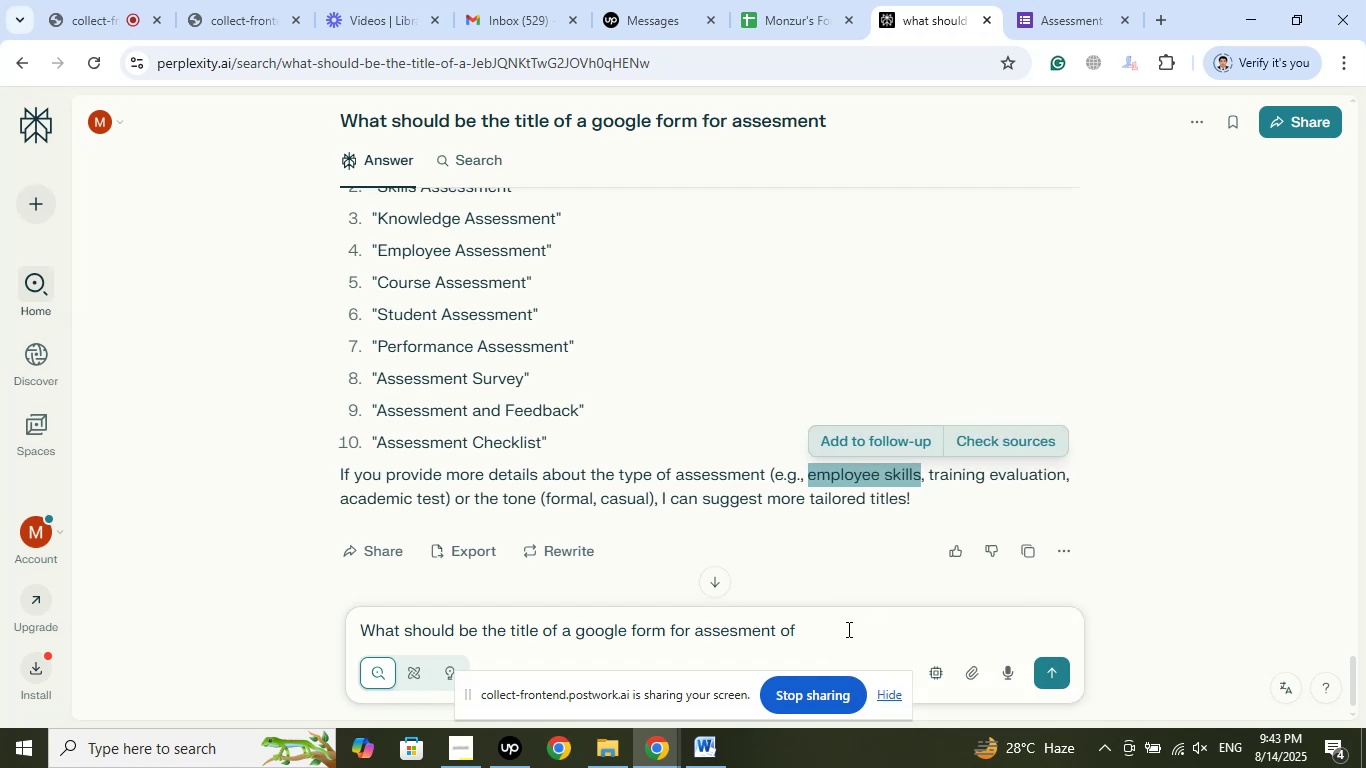 
left_click([847, 629])
 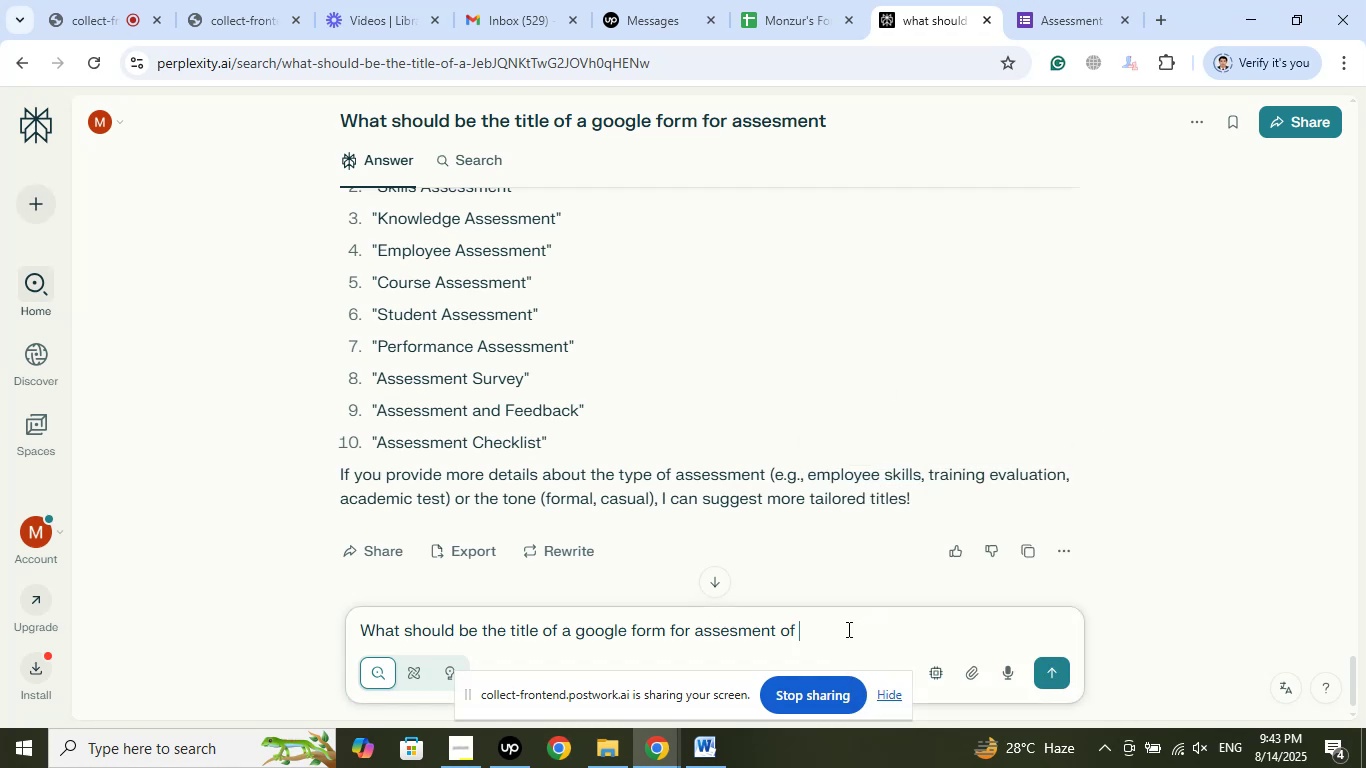 
right_click([847, 629])
 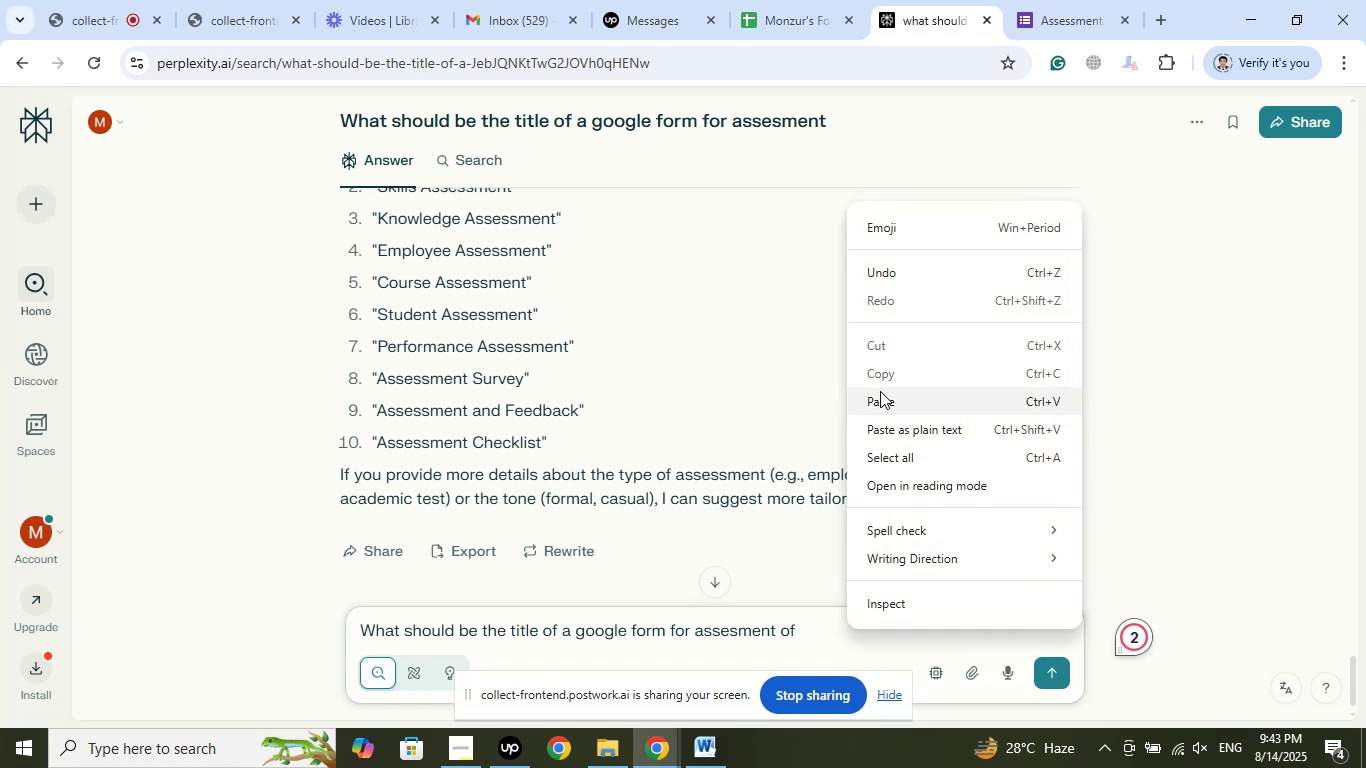 
left_click([880, 391])
 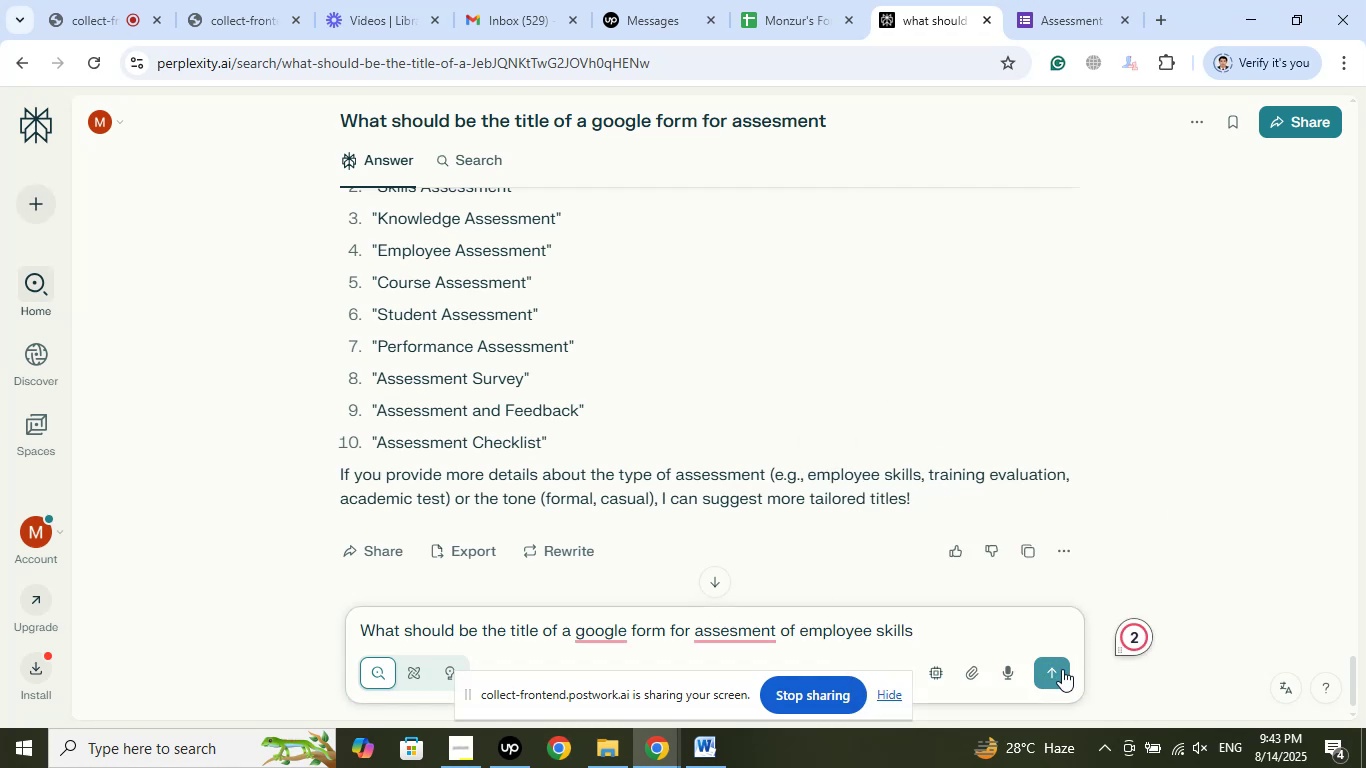 
left_click([1052, 676])
 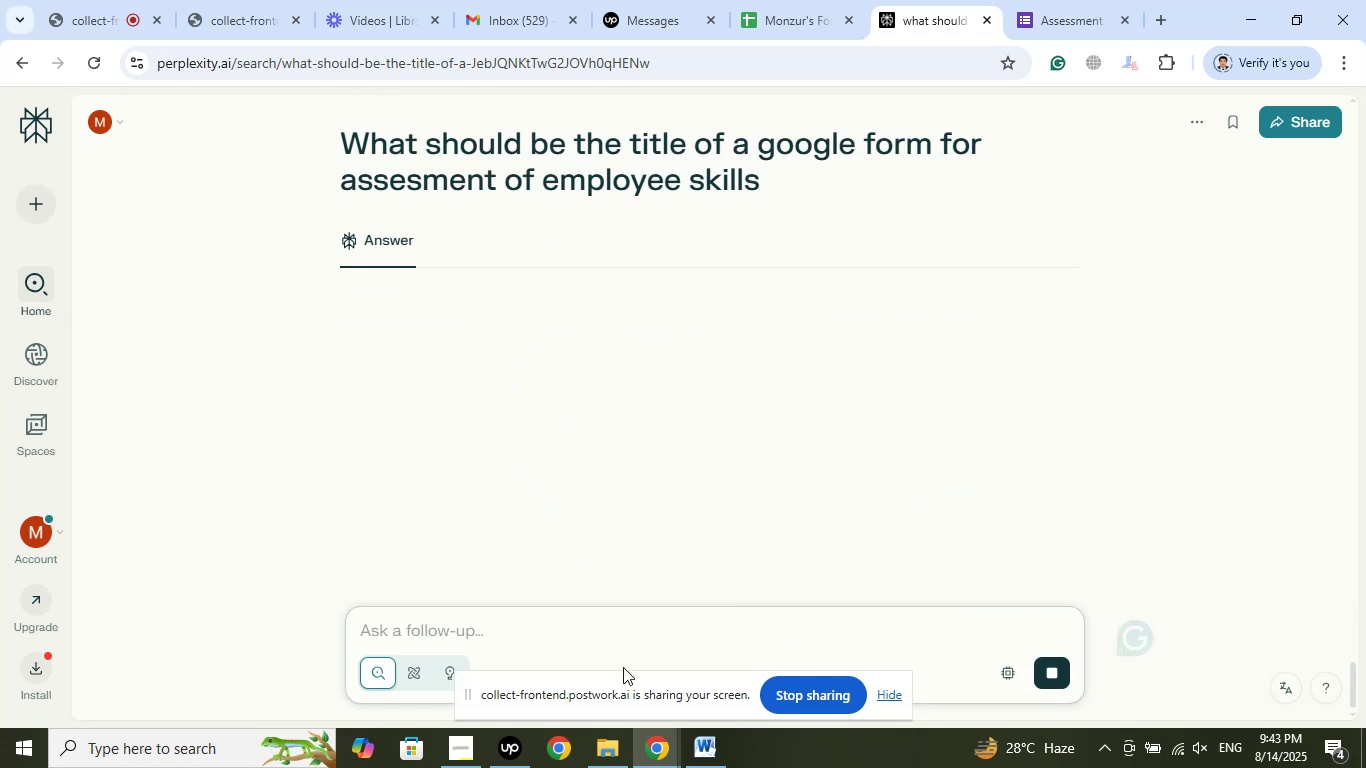 
left_click([513, 746])
 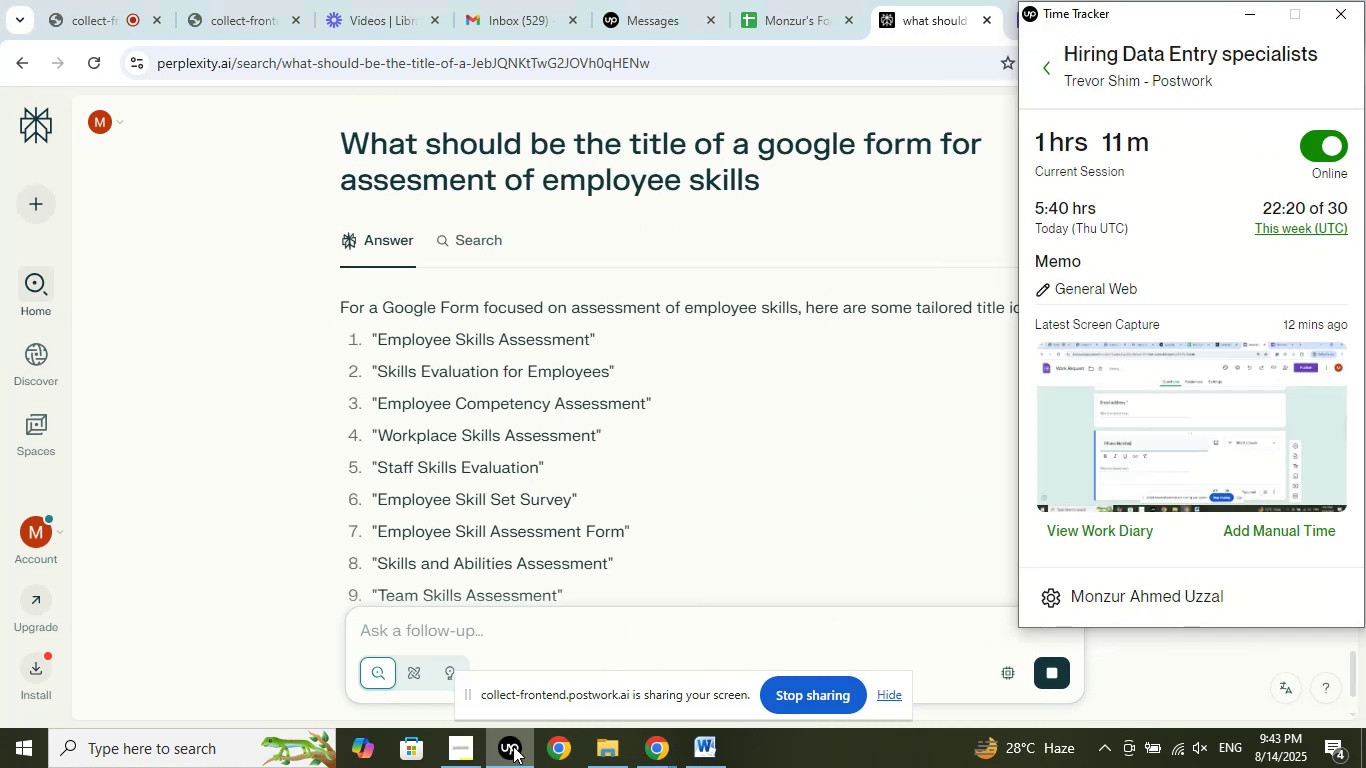 
left_click([513, 746])
 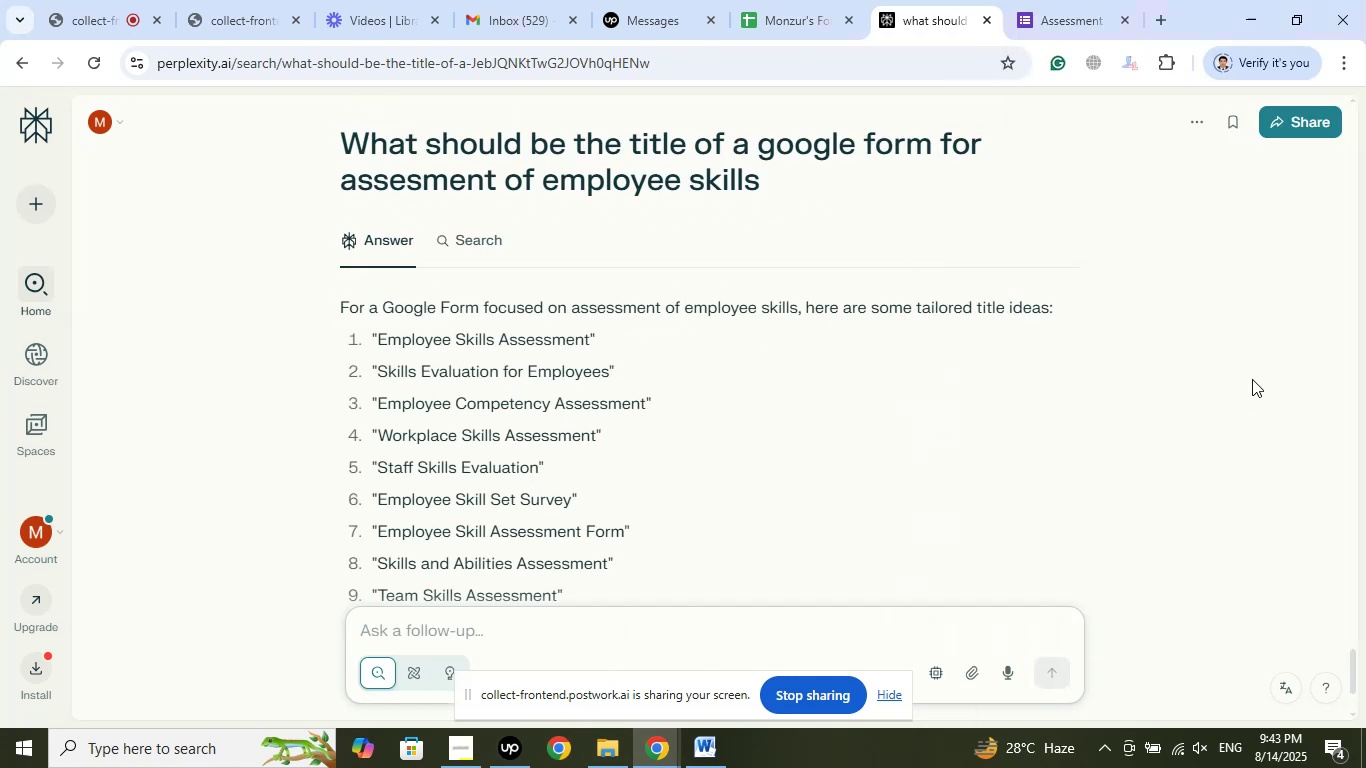 
wait(8.77)
 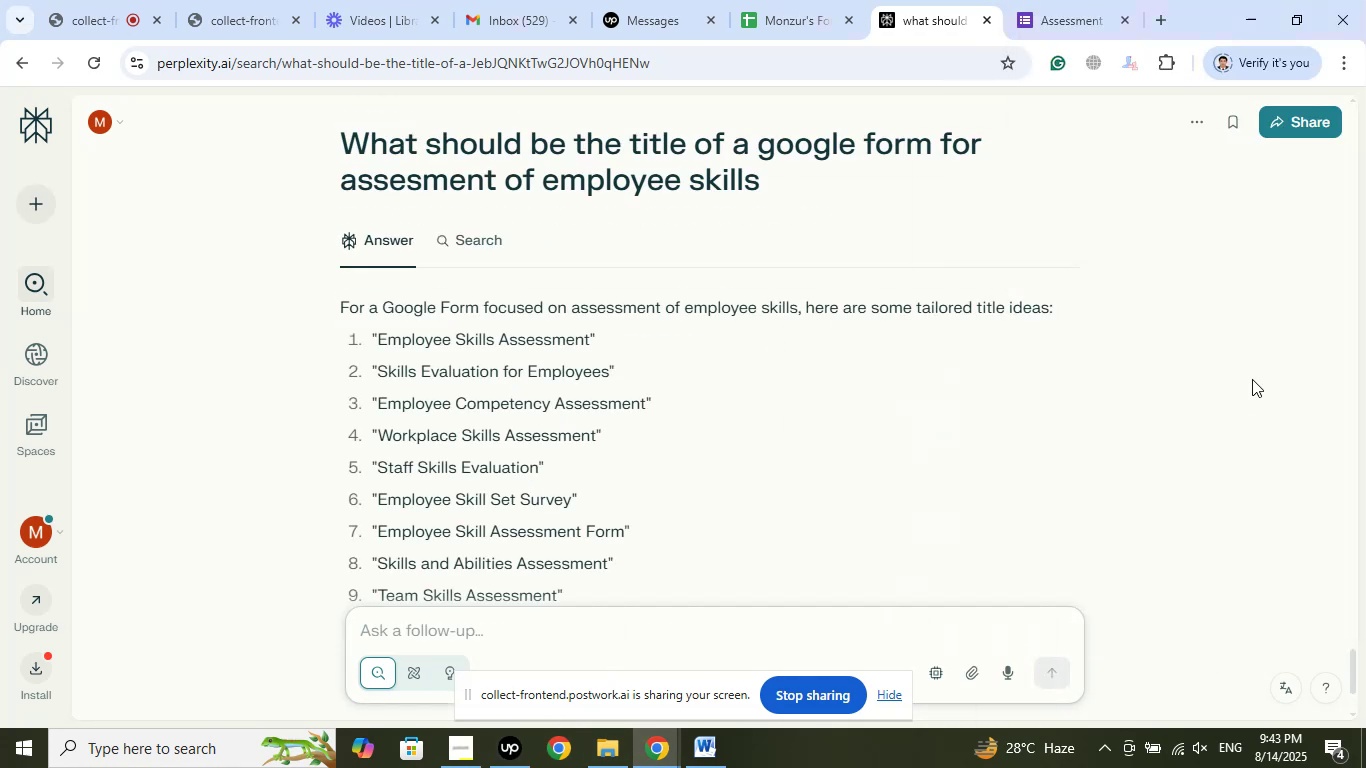 
scroll: coordinate [1012, 374], scroll_direction: down, amount: 1.0
 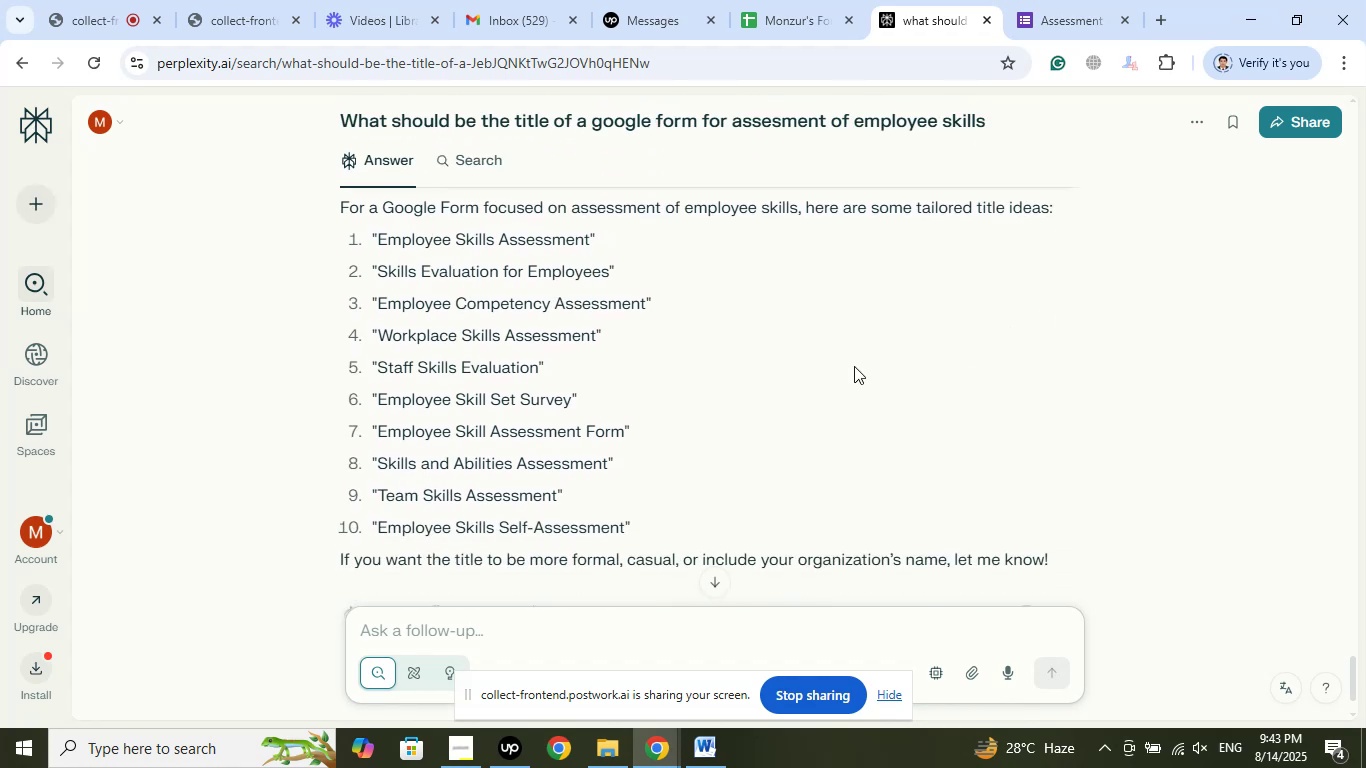 
left_click([457, 624])
 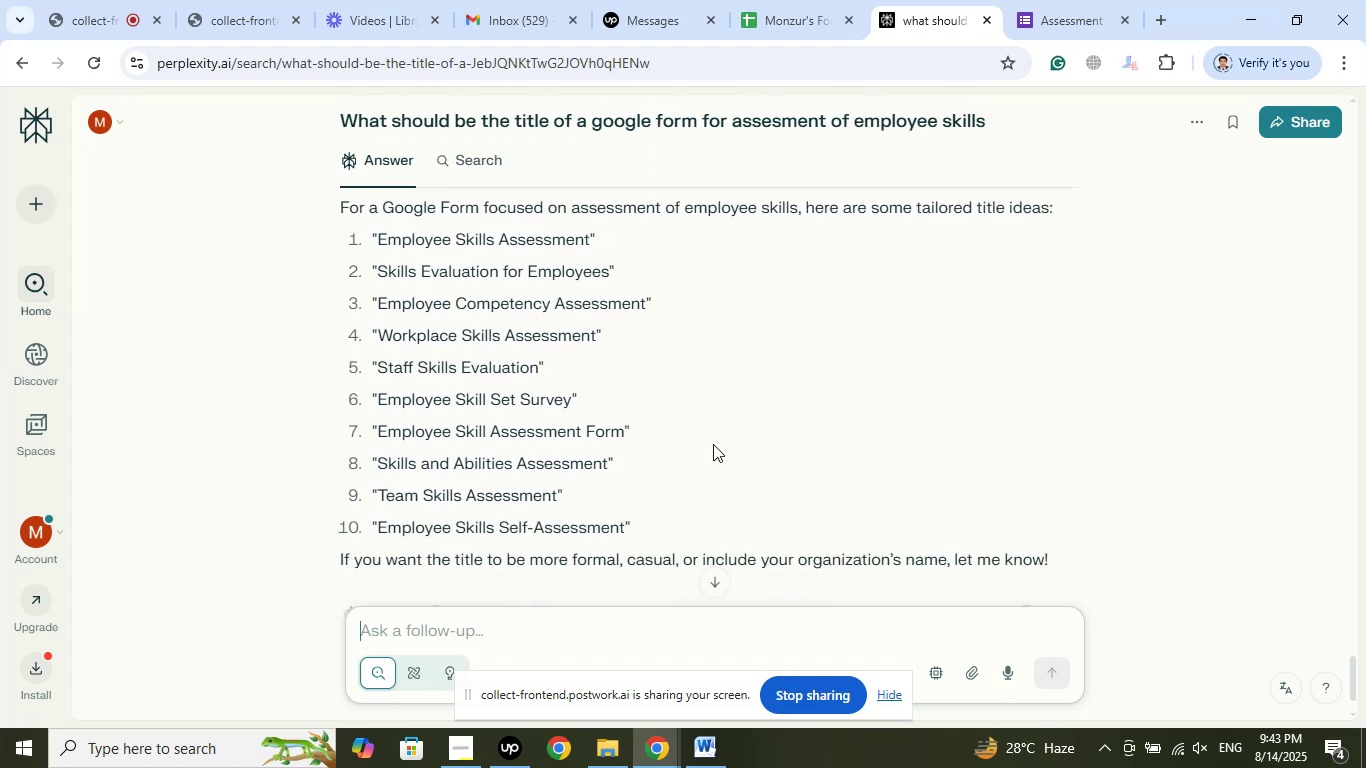 
scroll: coordinate [713, 444], scroll_direction: up, amount: 1.0
 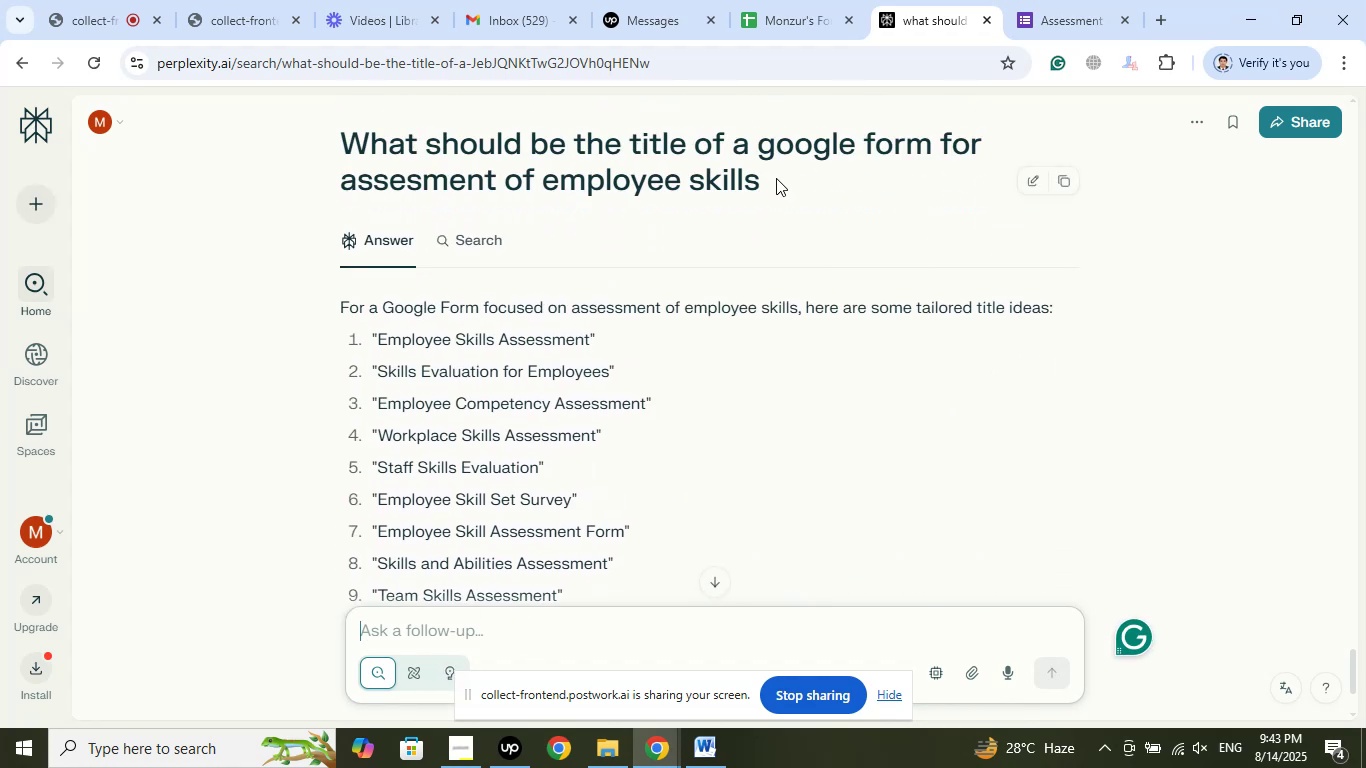 
left_click_drag(start_coordinate=[774, 179], to_coordinate=[303, 146])
 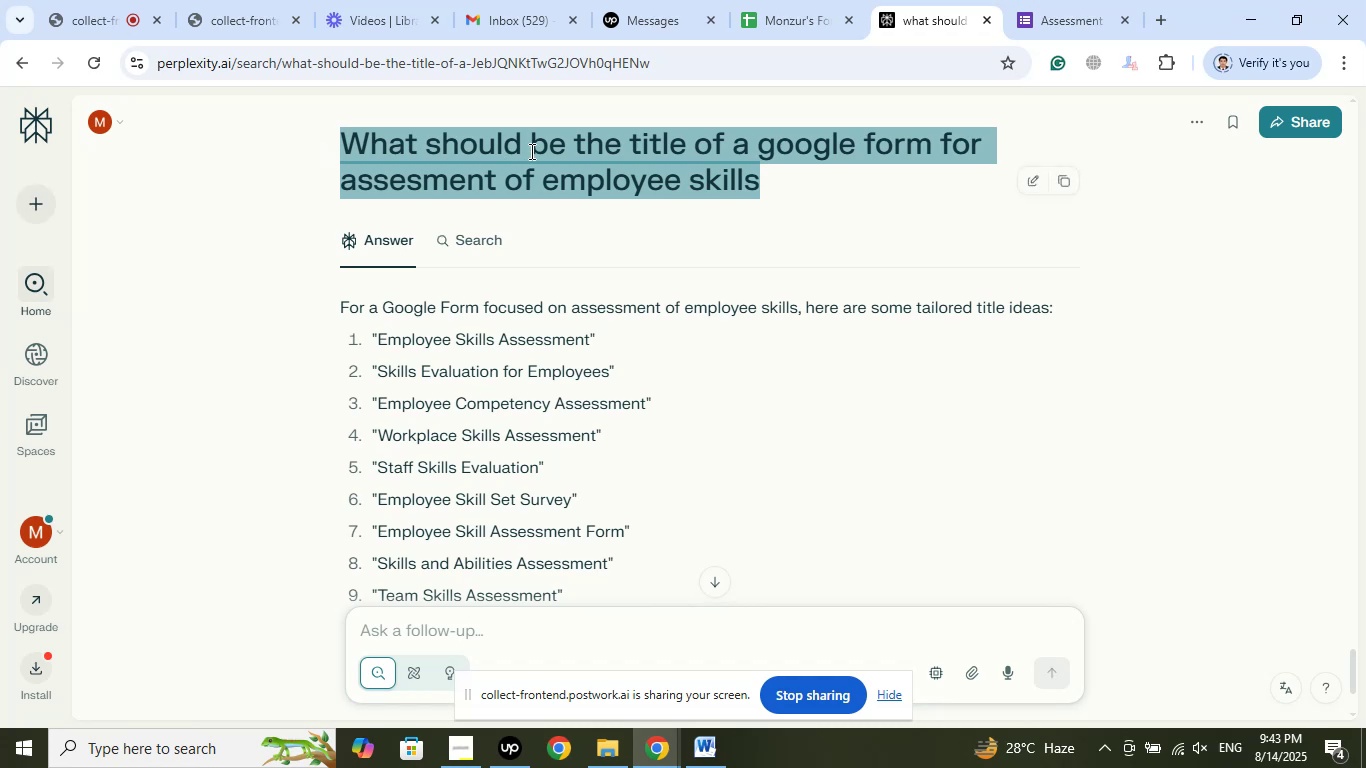 
right_click([530, 151])
 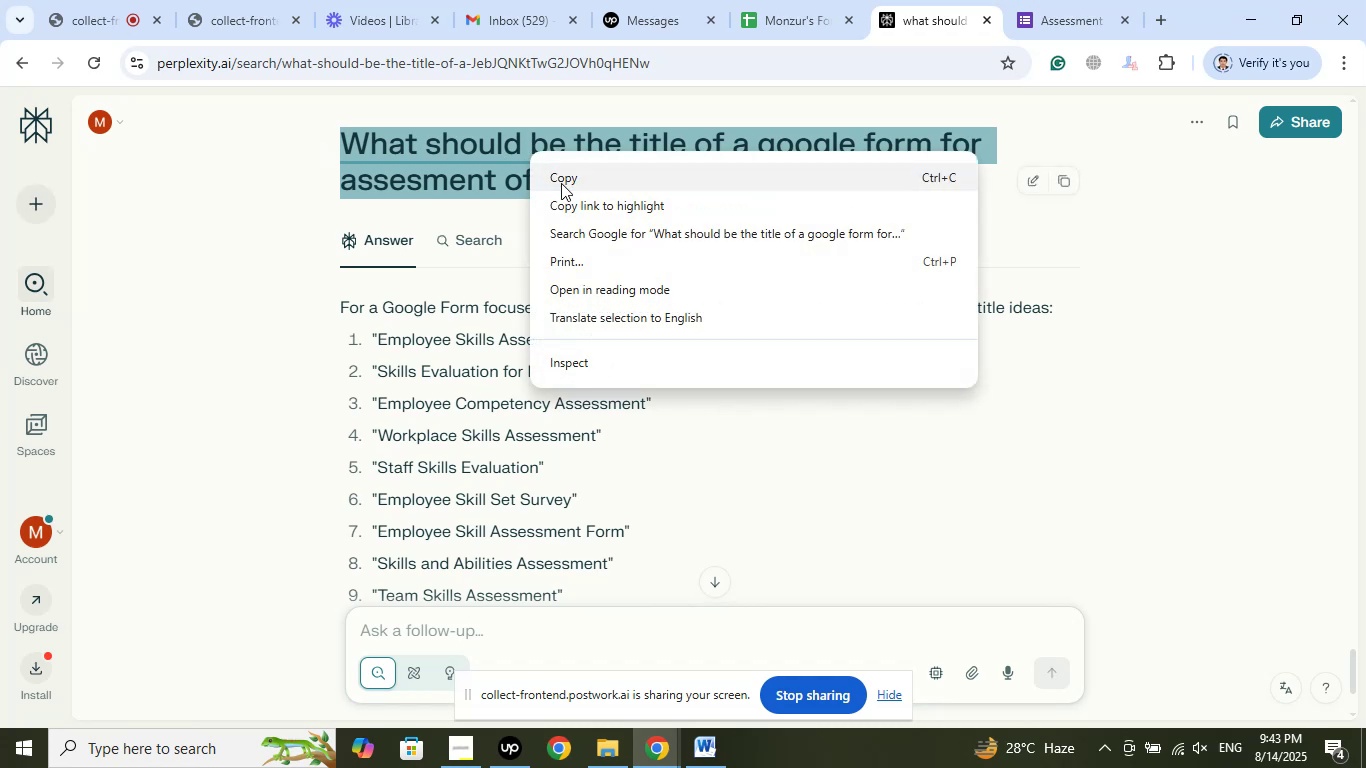 
left_click([561, 183])
 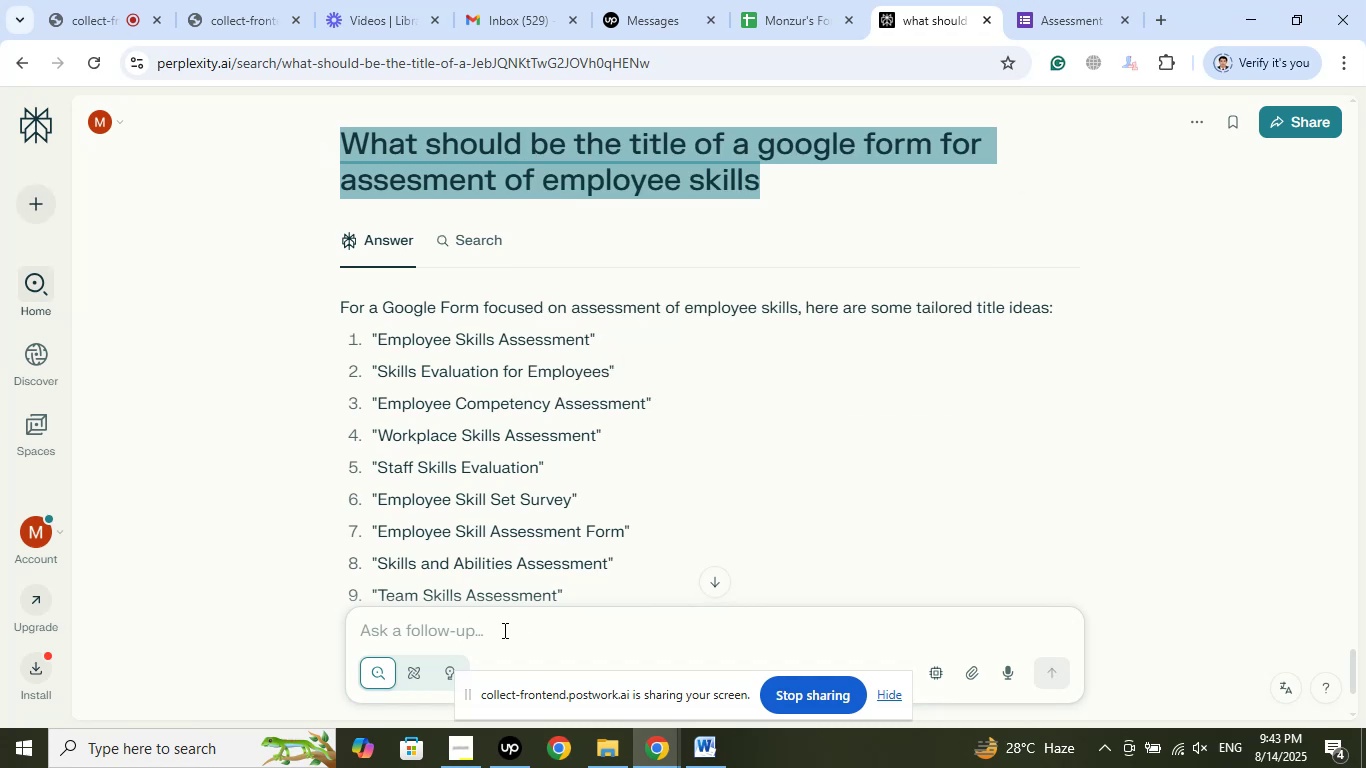 
left_click([503, 630])
 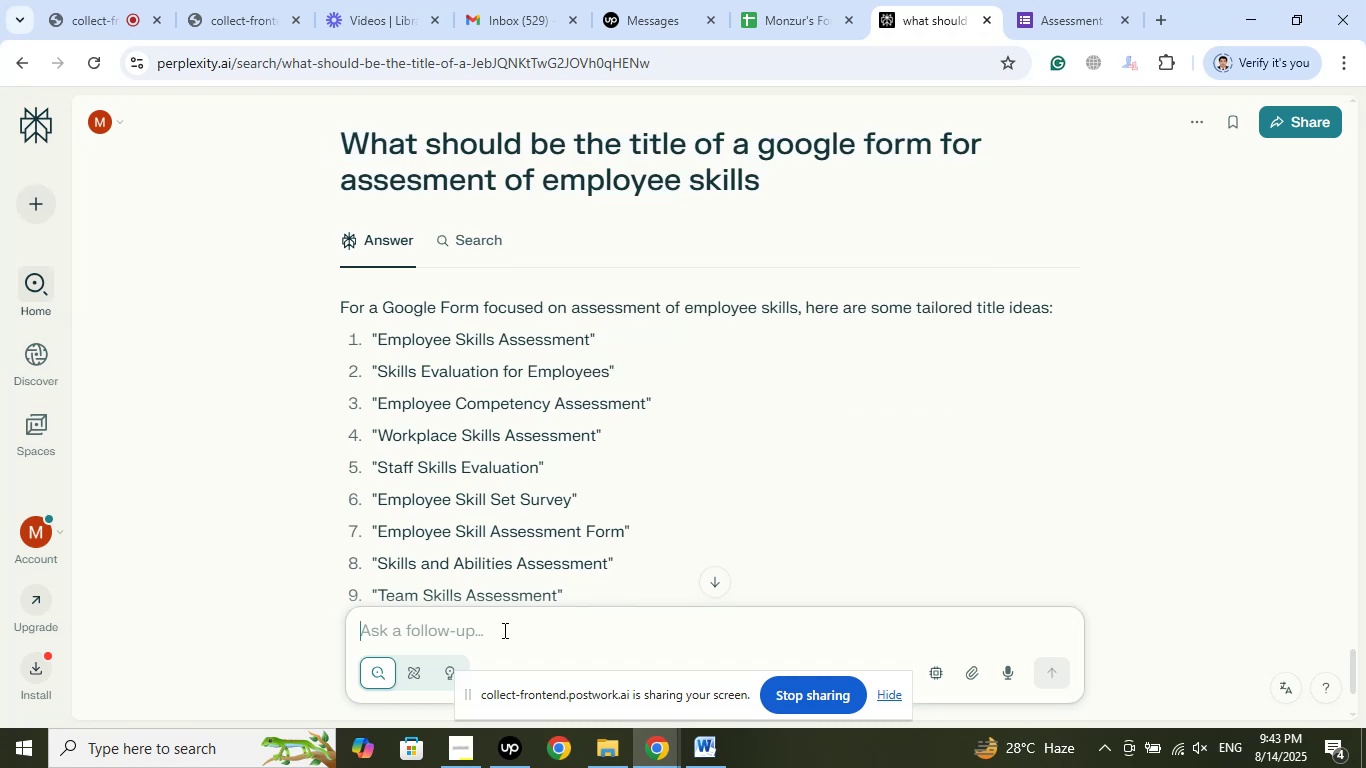 
right_click([503, 630])
 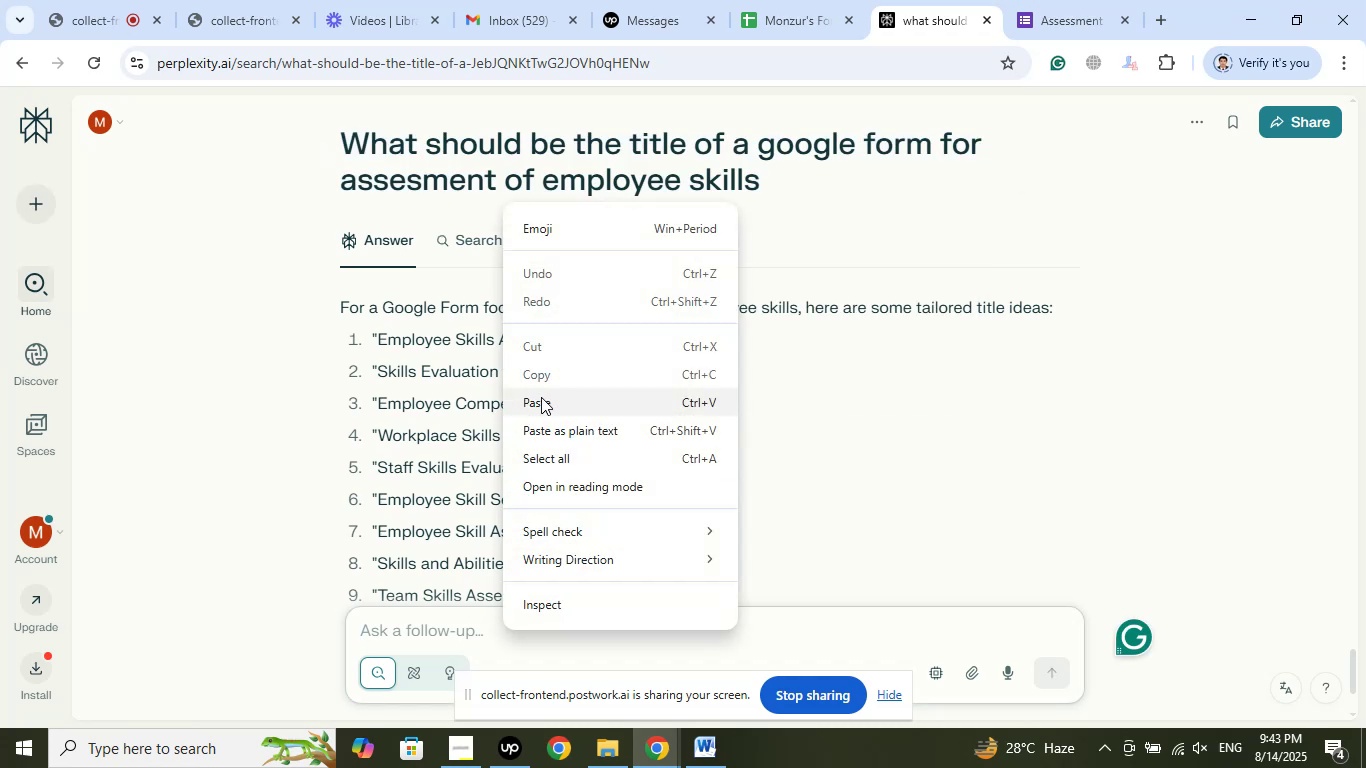 
left_click([539, 403])
 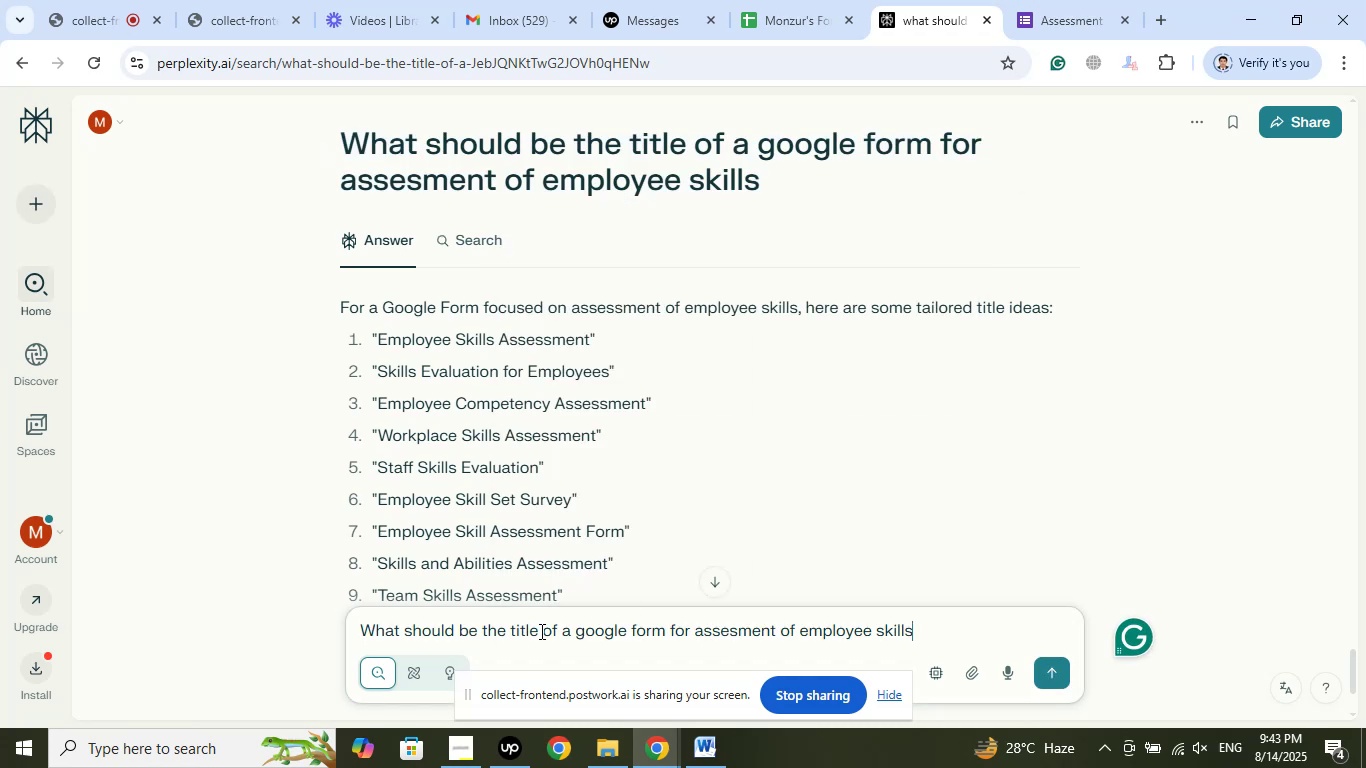 
left_click([537, 632])
 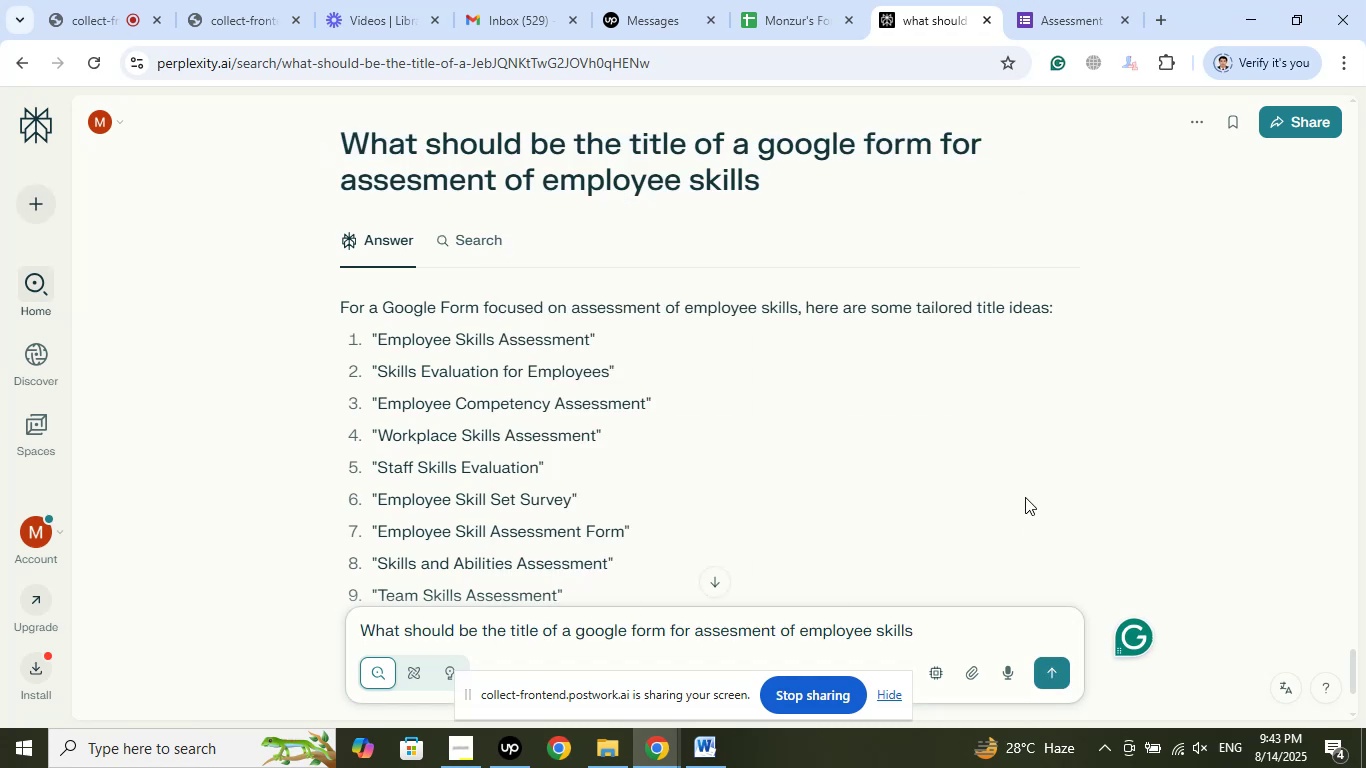 
key(Backspace)
key(Backspace)
key(Backspace)
key(Backspace)
key(Backspace)
type(descrei)
key(Backspace)
key(Backspace)
type(iption)
 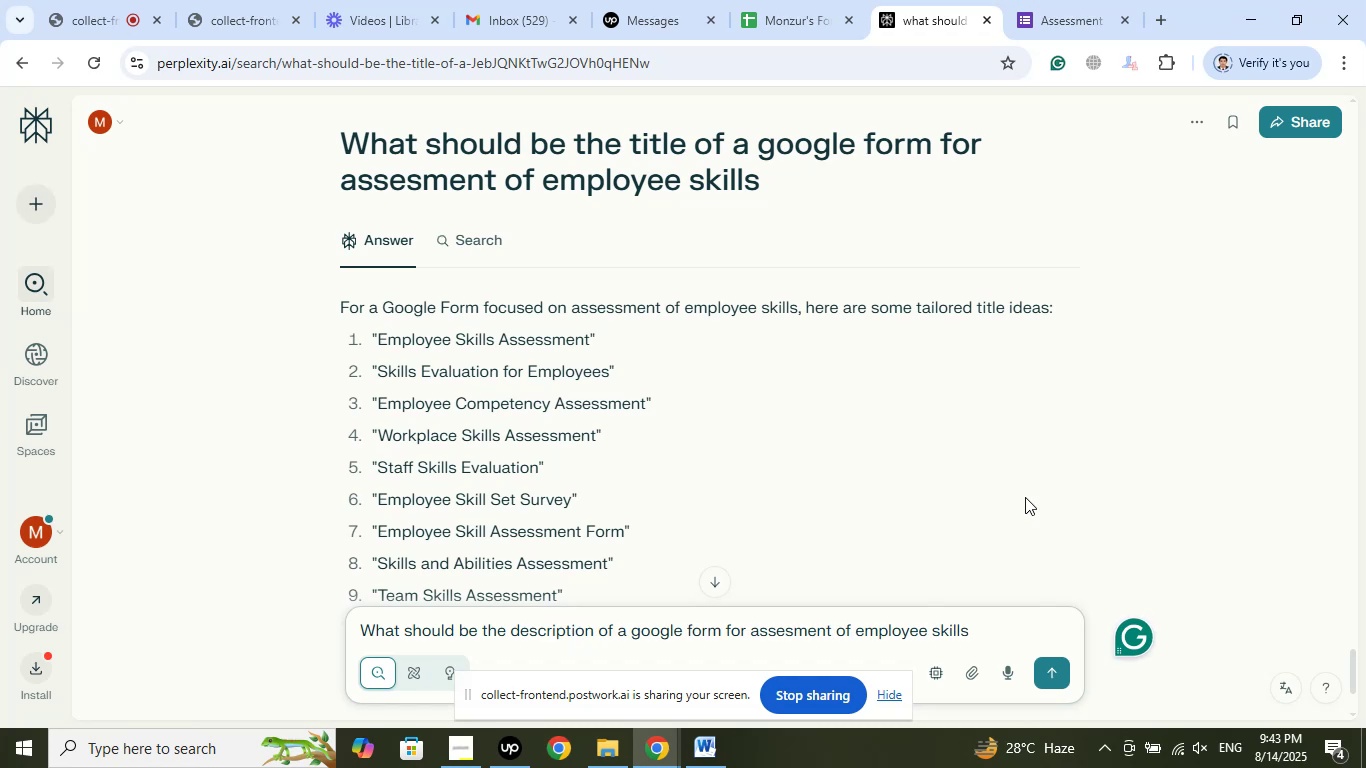 
hold_key(key=ArrowRight, duration=1.2)
 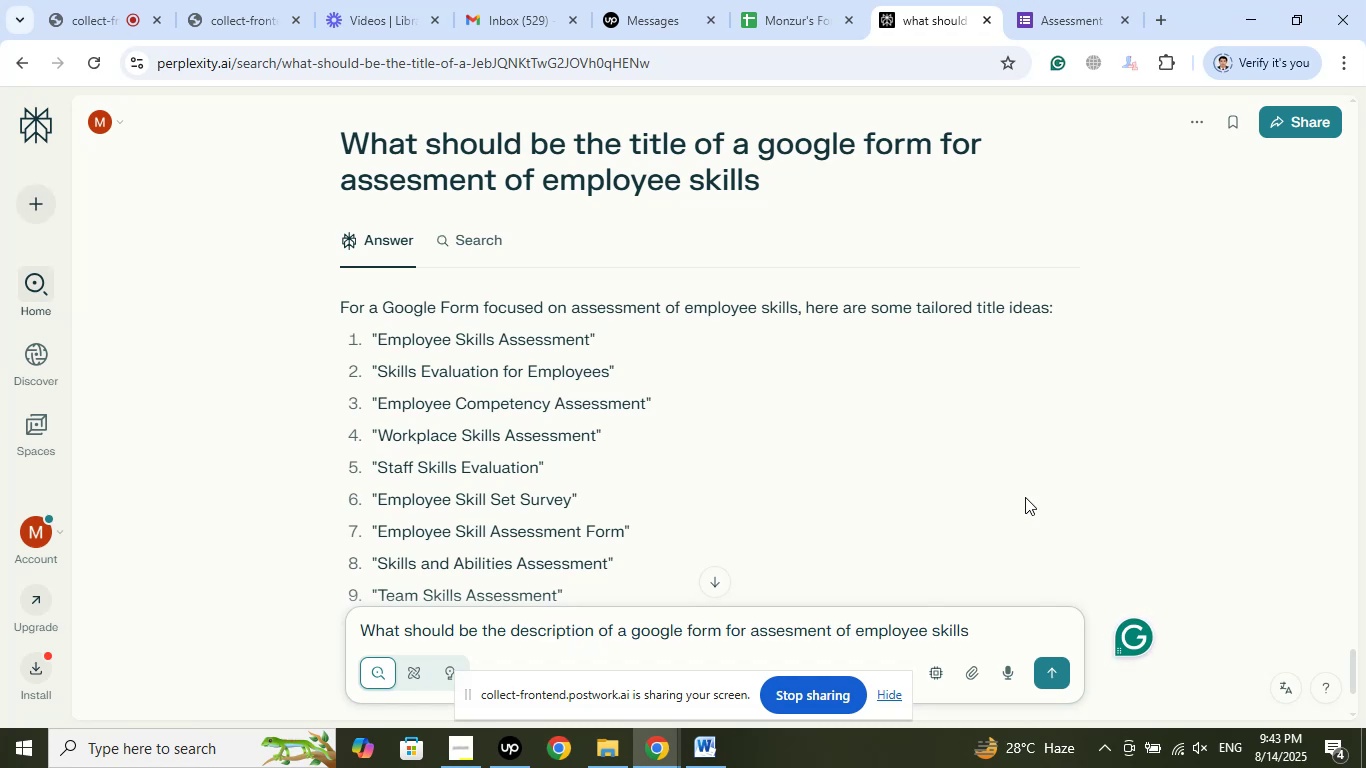 
key(ArrowLeft)
 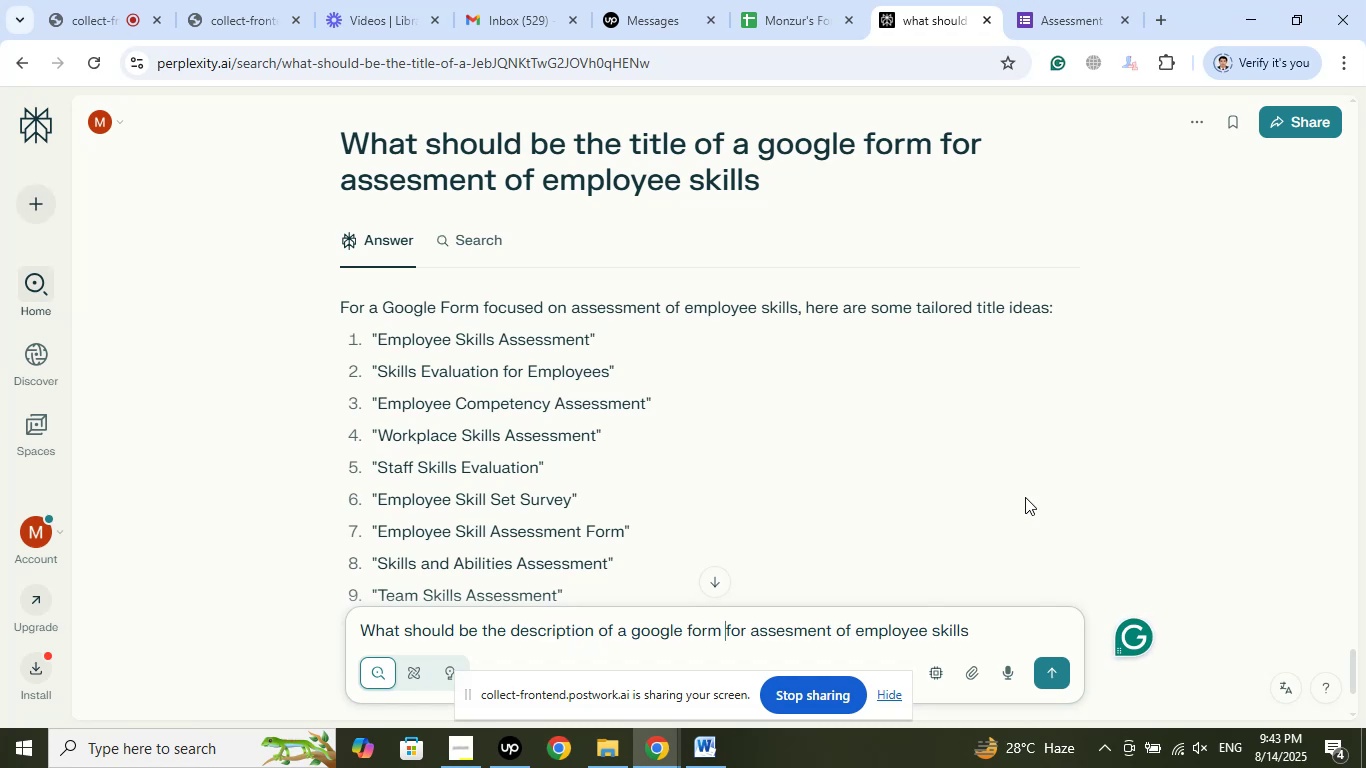 
hold_key(key=ShiftLeft, duration=2.35)
 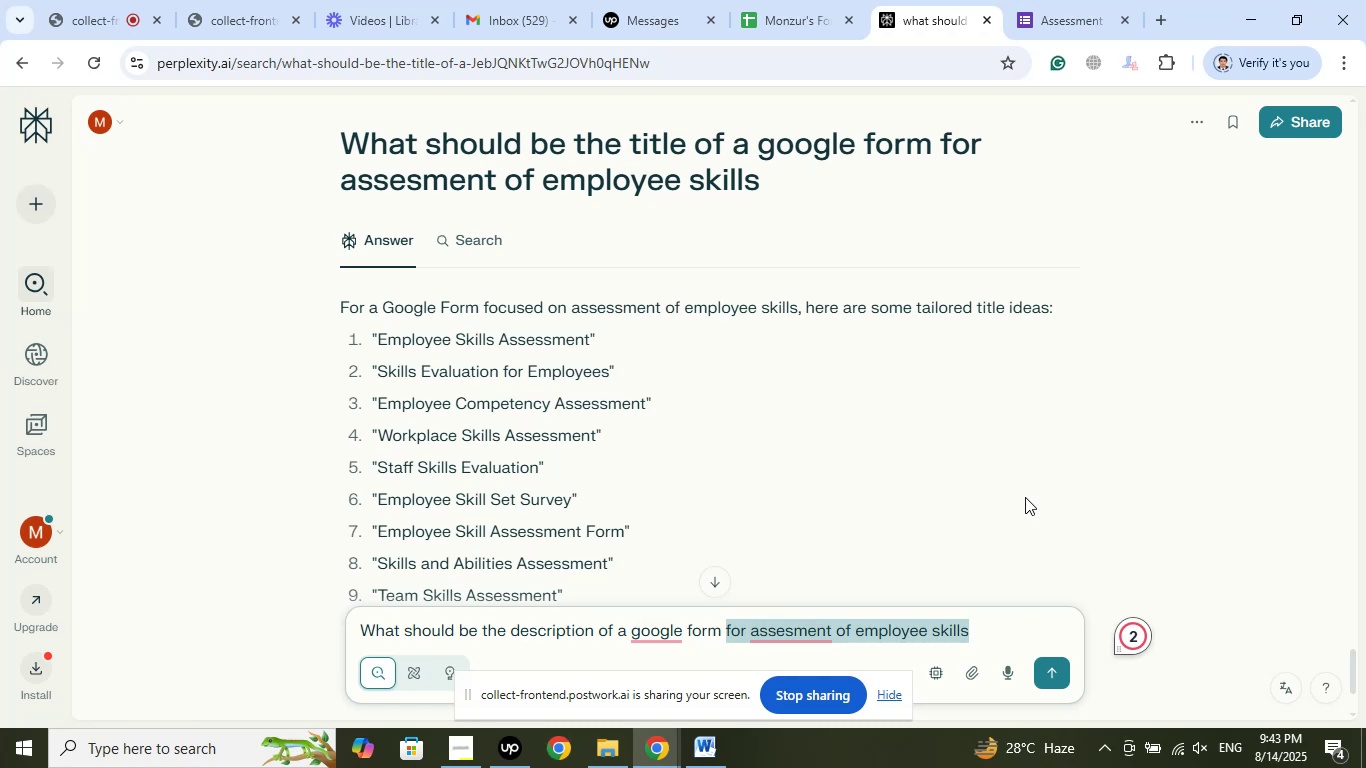 
hold_key(key=ArrowRight, duration=1.5)
 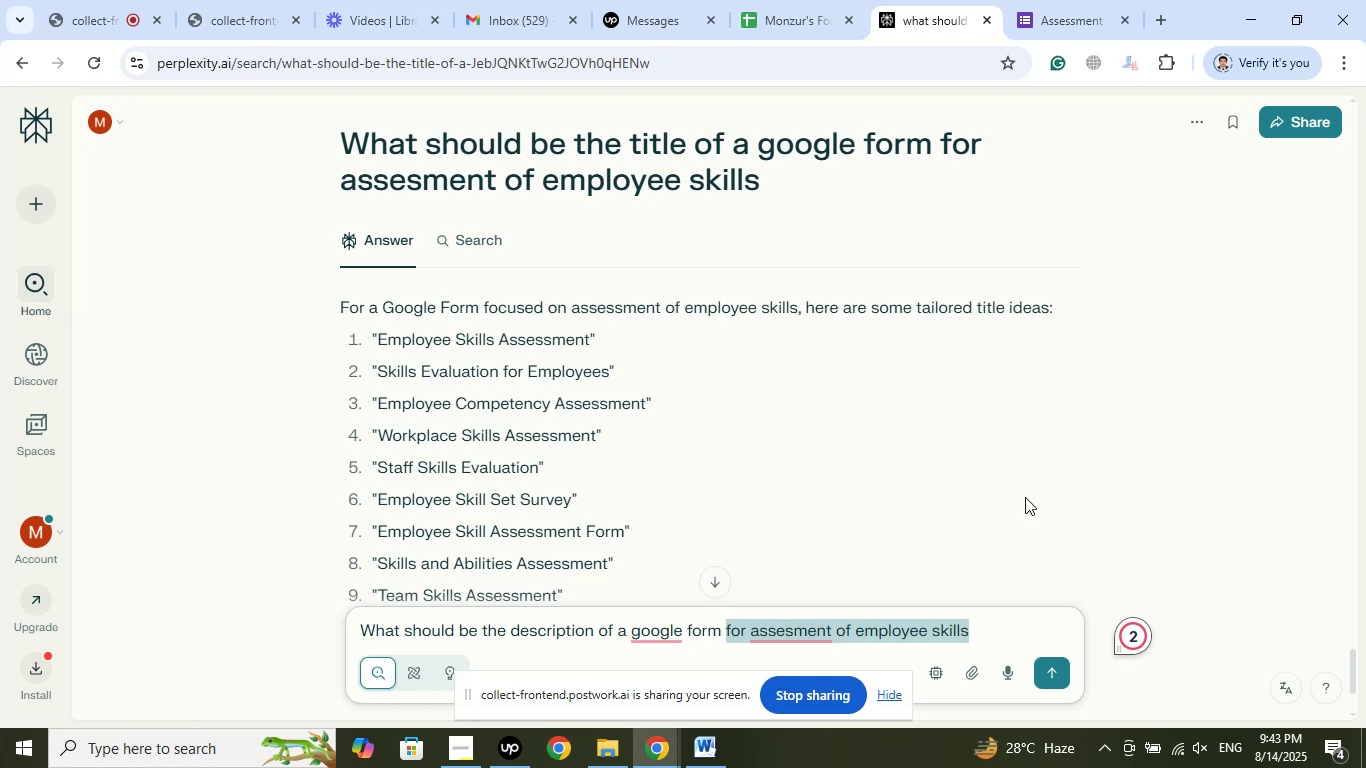 
hold_key(key=ArrowRight, duration=0.56)
 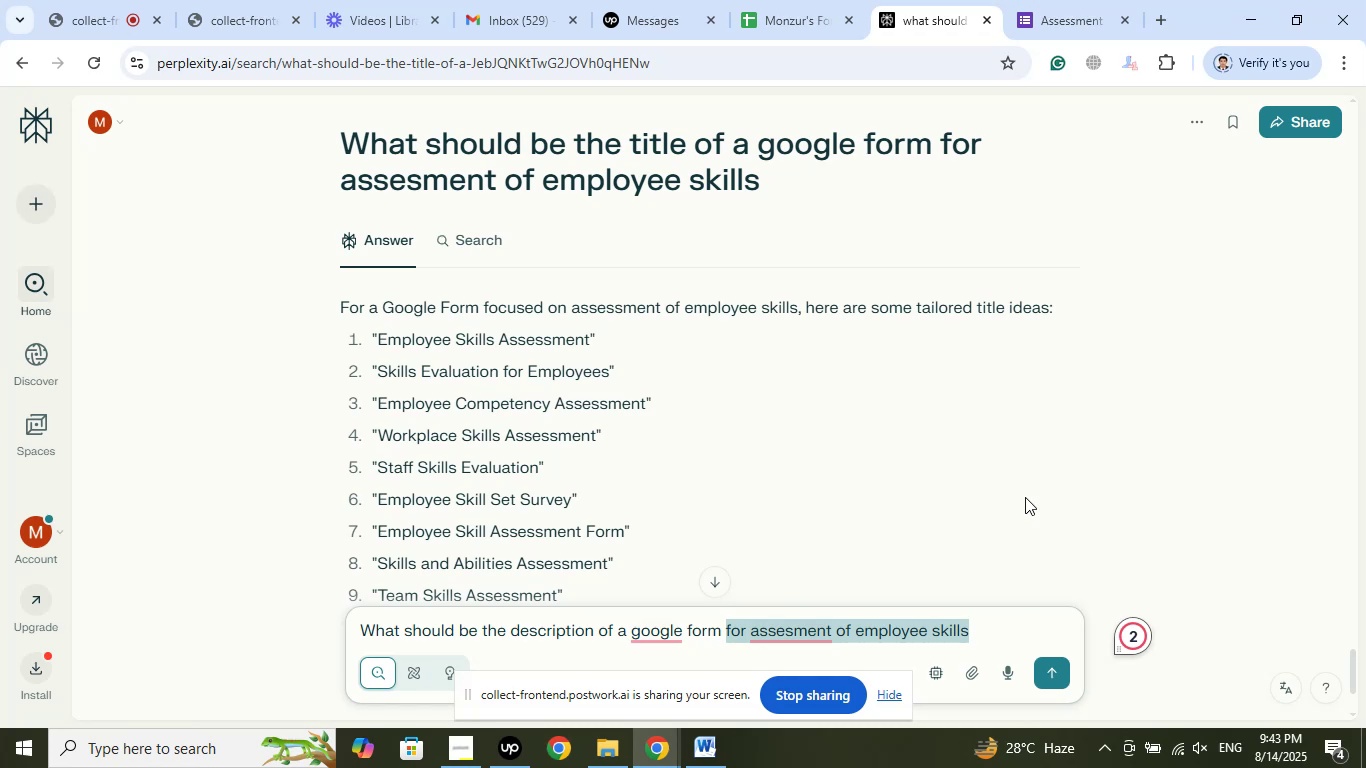 
type(titled)
 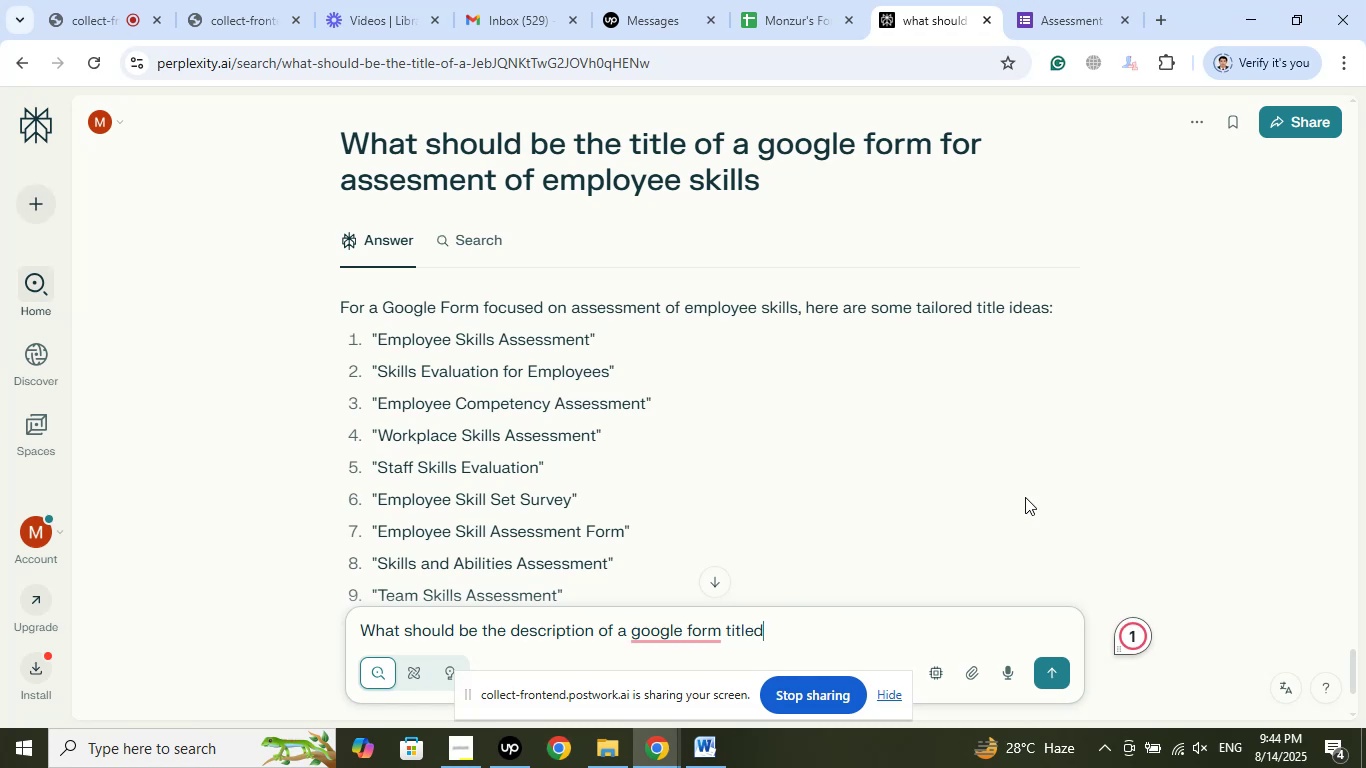 
wait(12.69)
 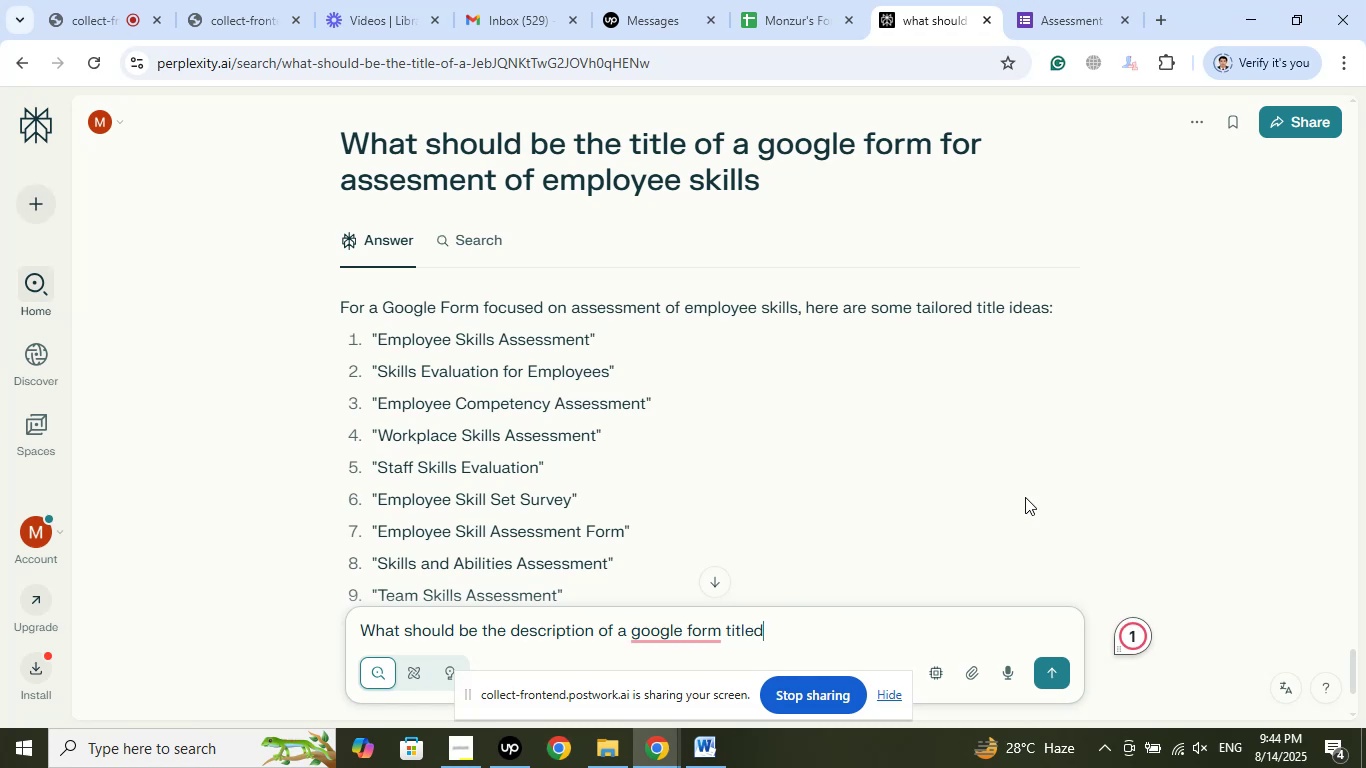 
left_click_drag(start_coordinate=[588, 339], to_coordinate=[379, 343])
 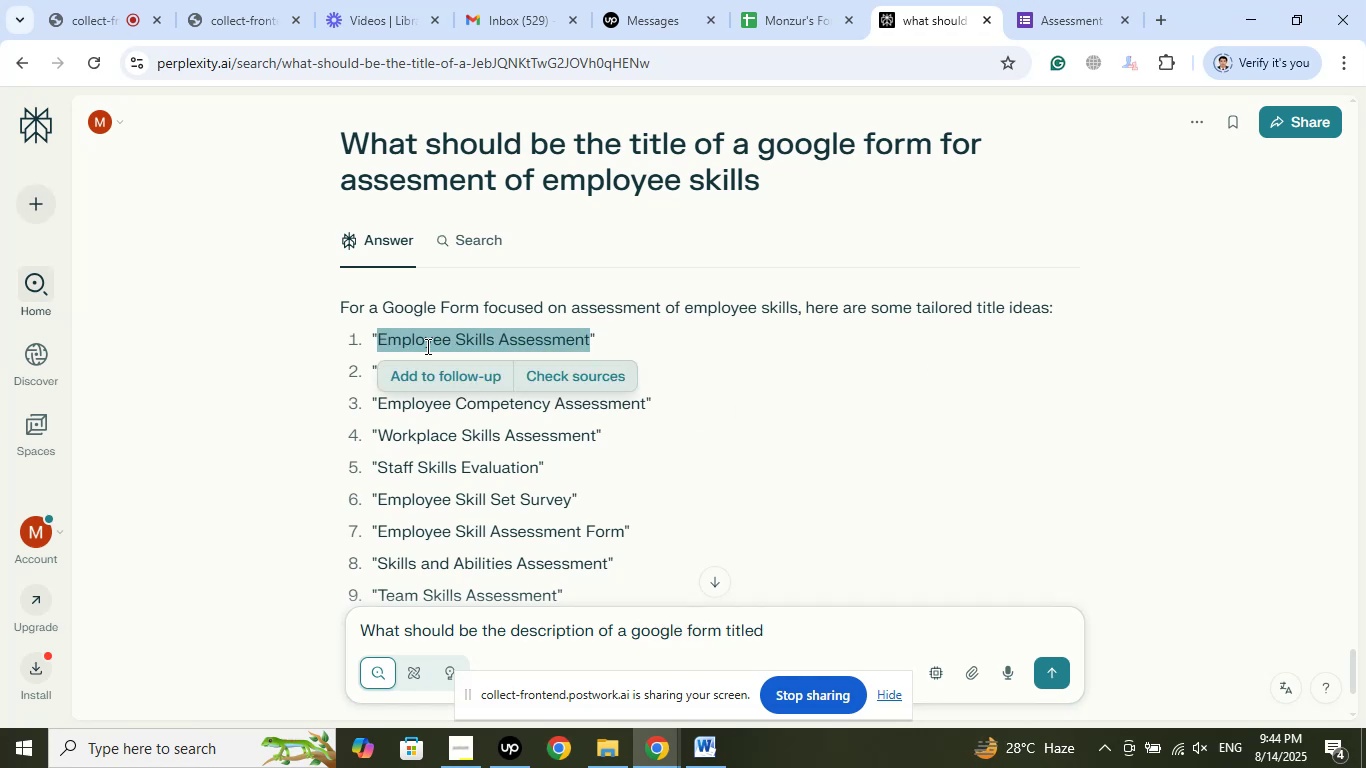 
right_click([426, 346])
 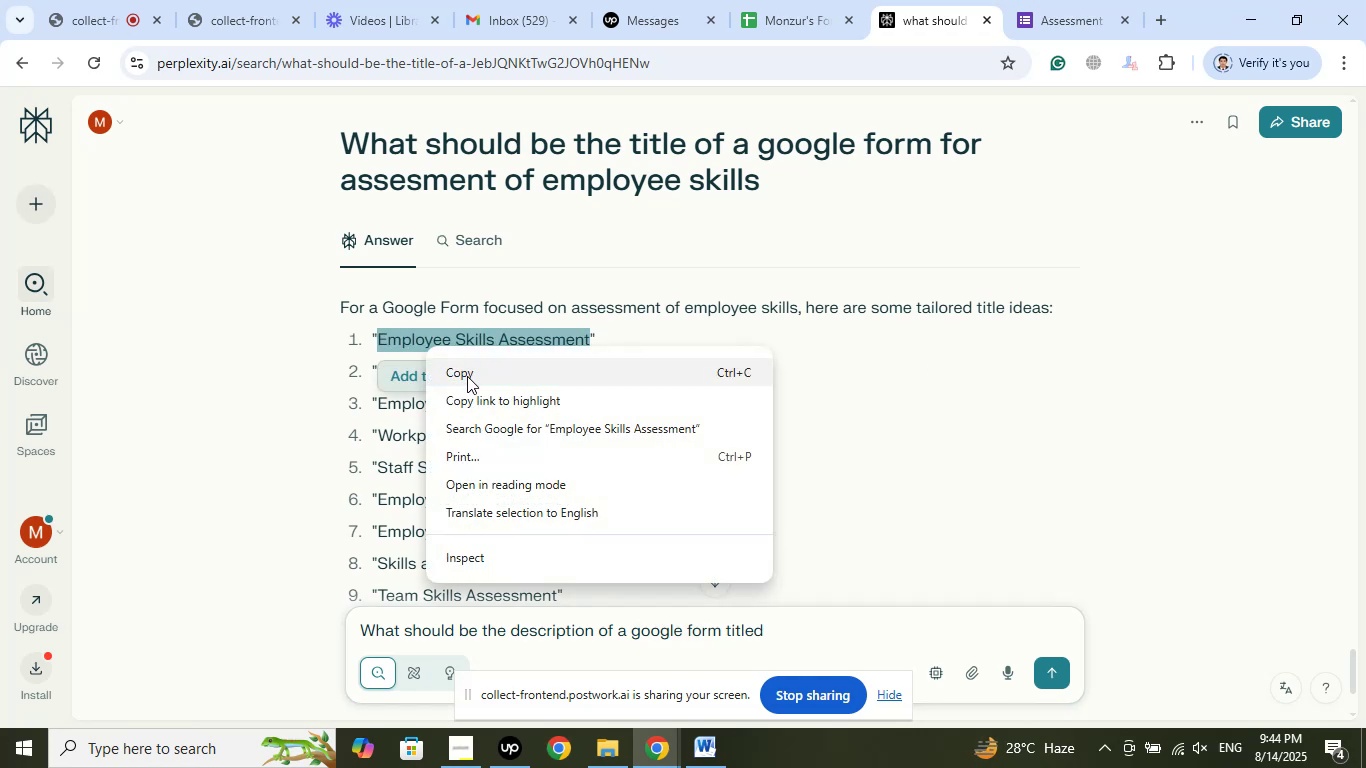 
left_click([467, 376])
 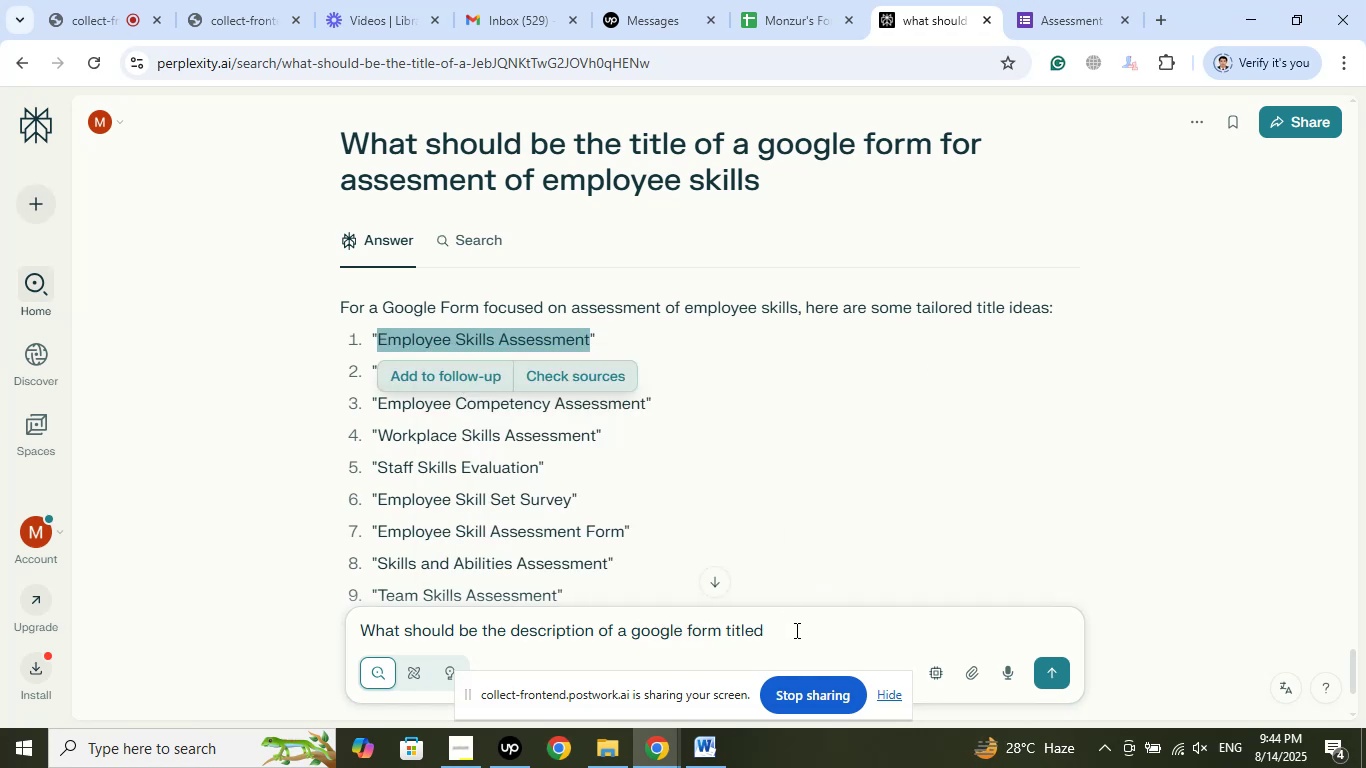 
left_click([795, 630])
 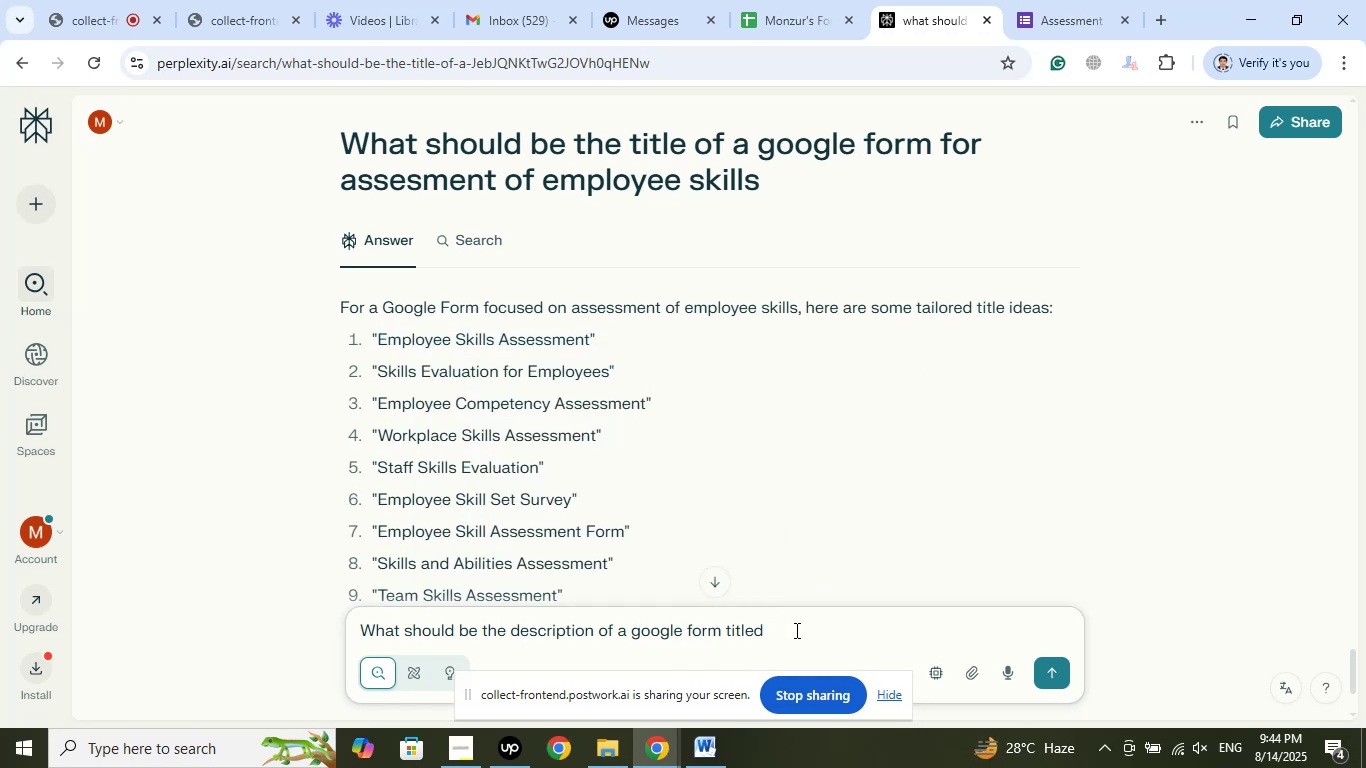 
key(Space)
 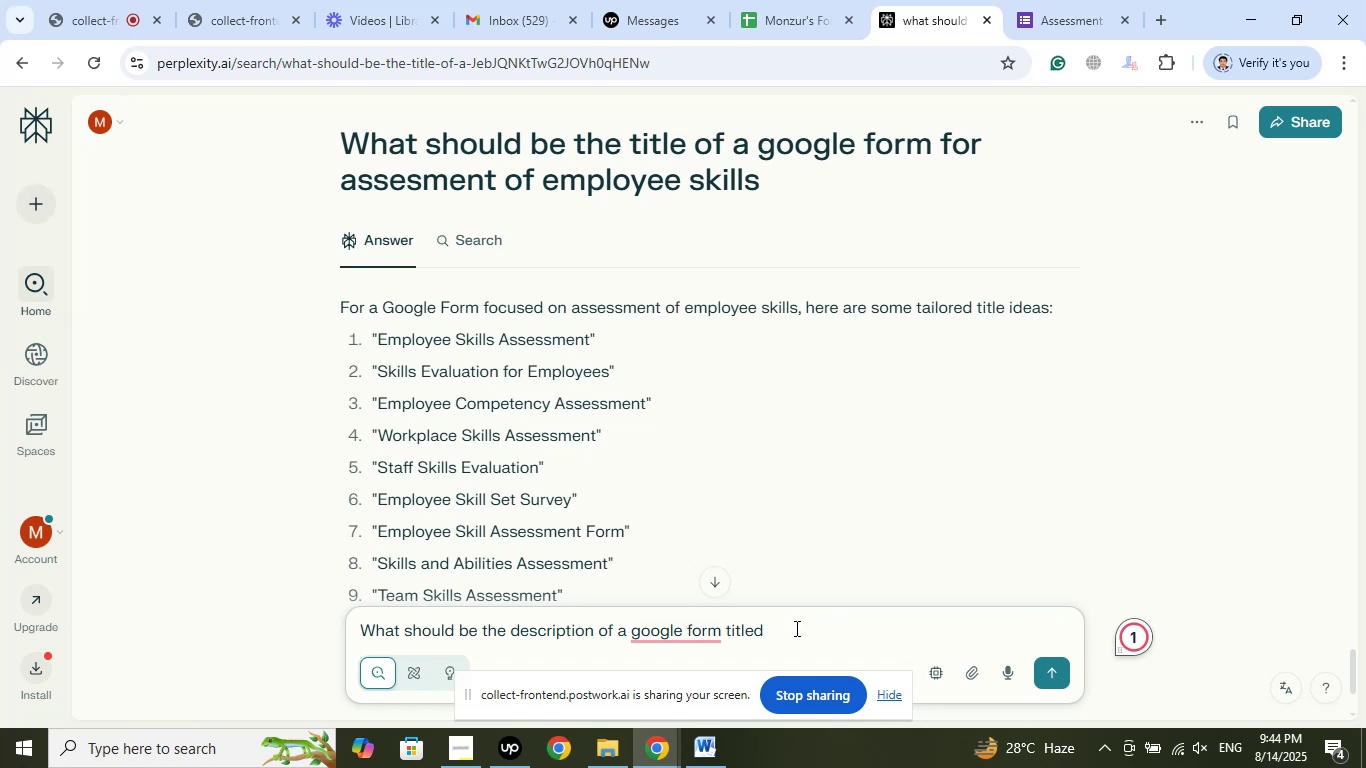 
right_click([795, 628])
 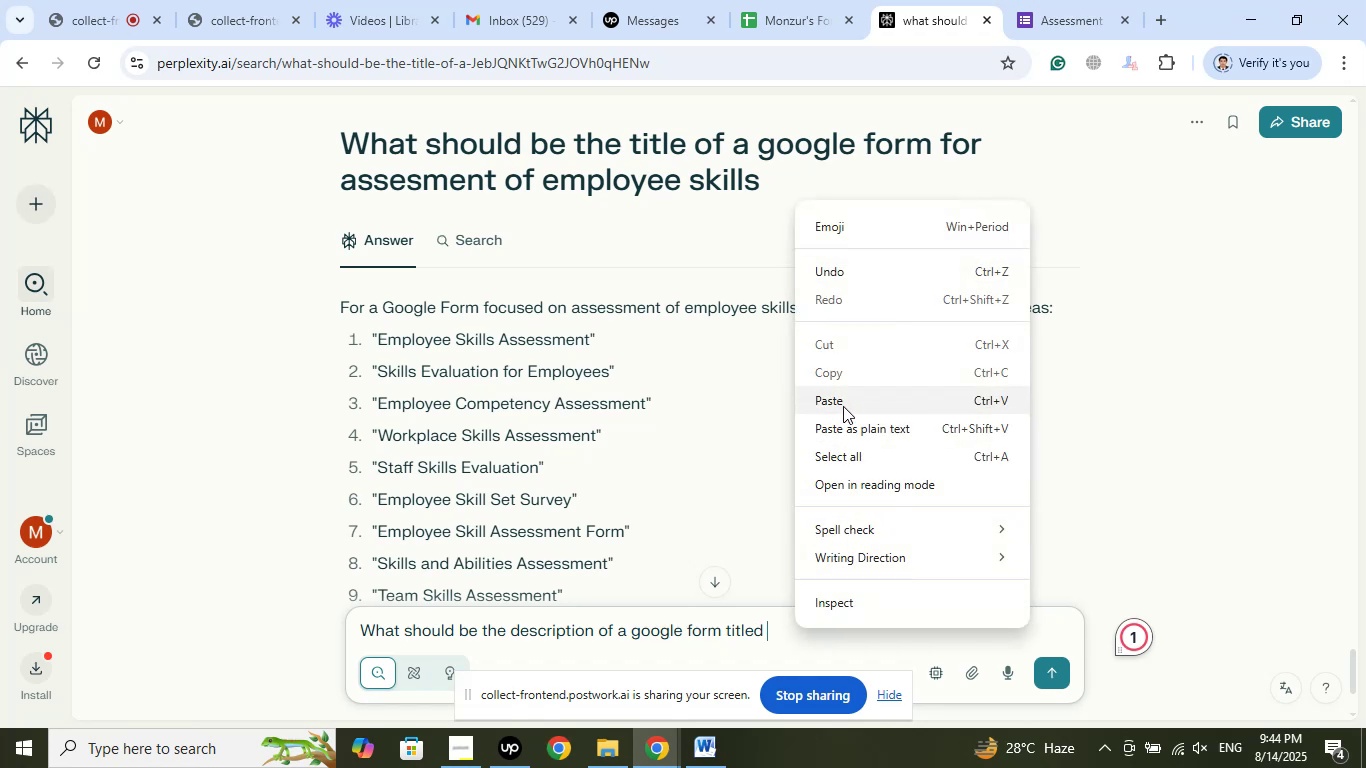 
left_click([843, 401])
 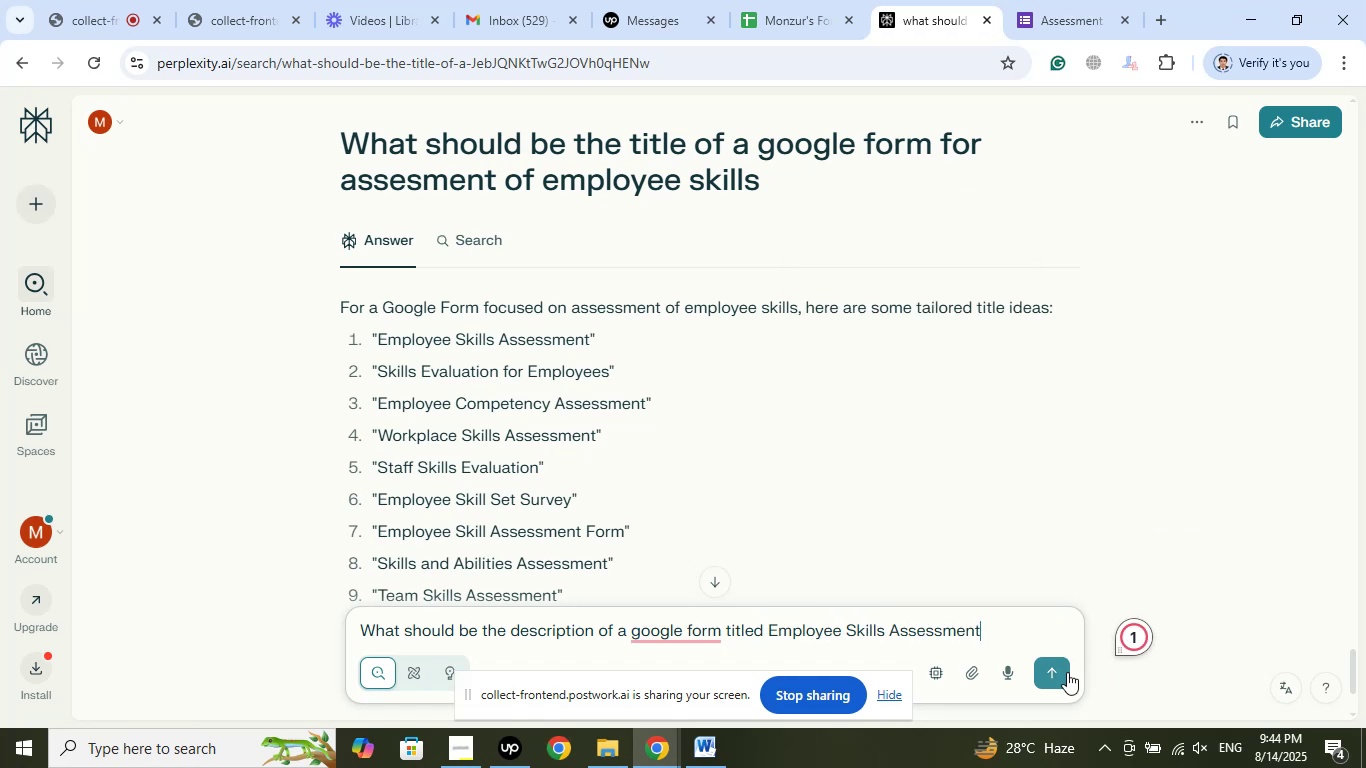 
left_click([1055, 668])
 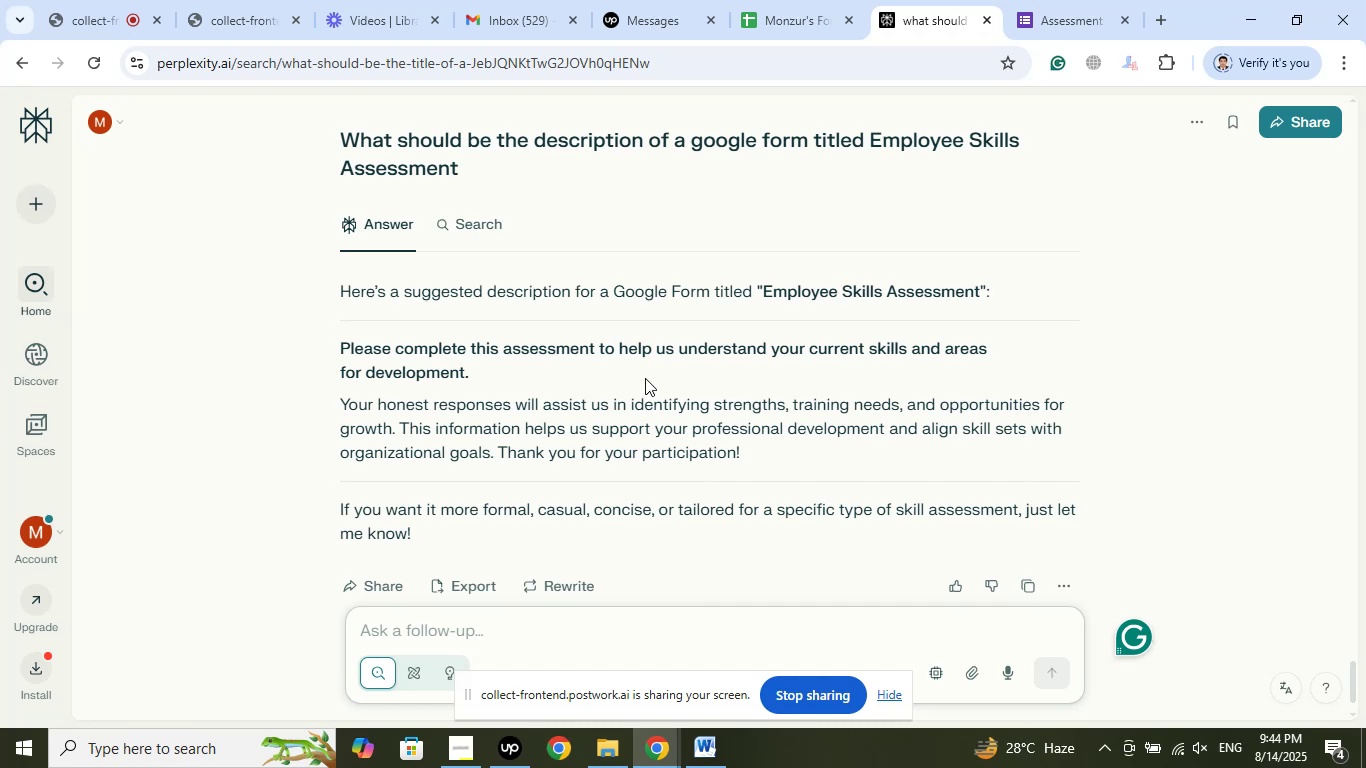 
wait(21.08)
 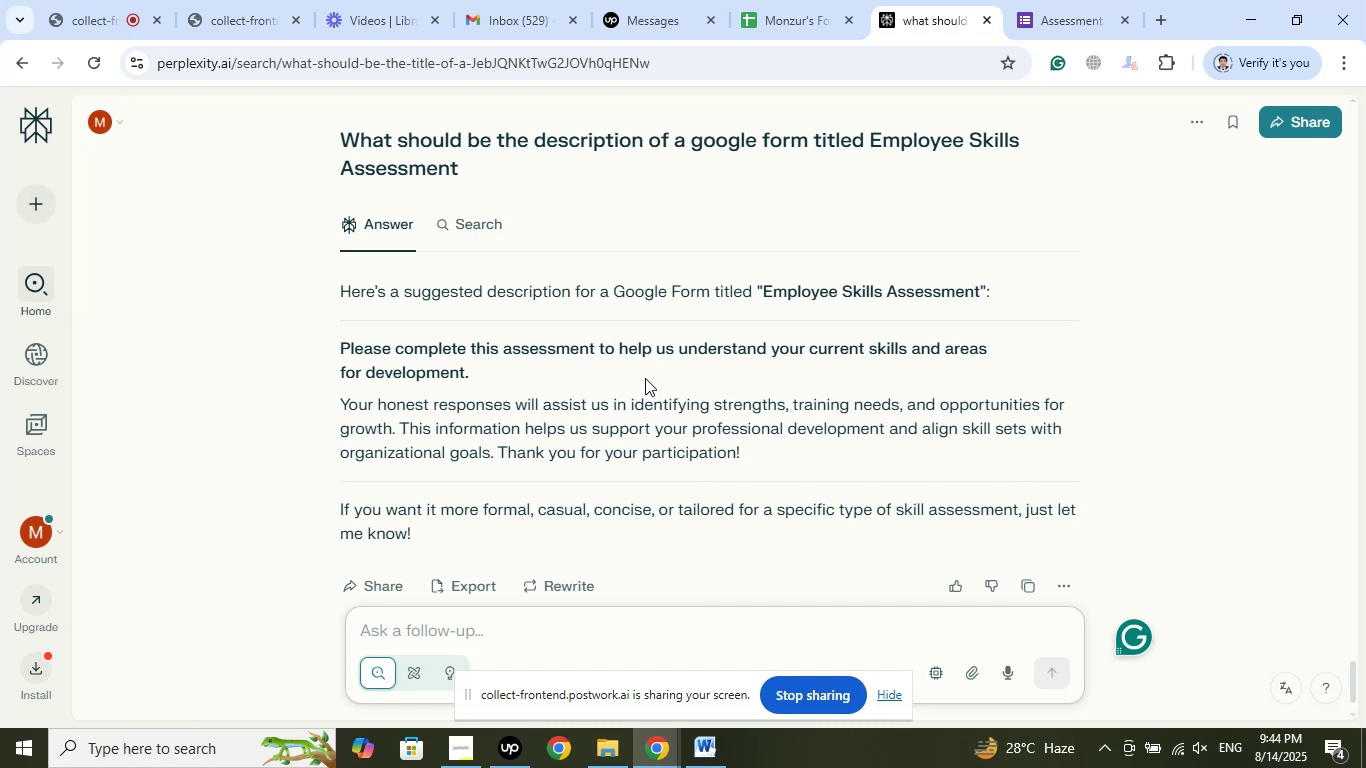 
left_click_drag(start_coordinate=[468, 175], to_coordinate=[340, 149])
 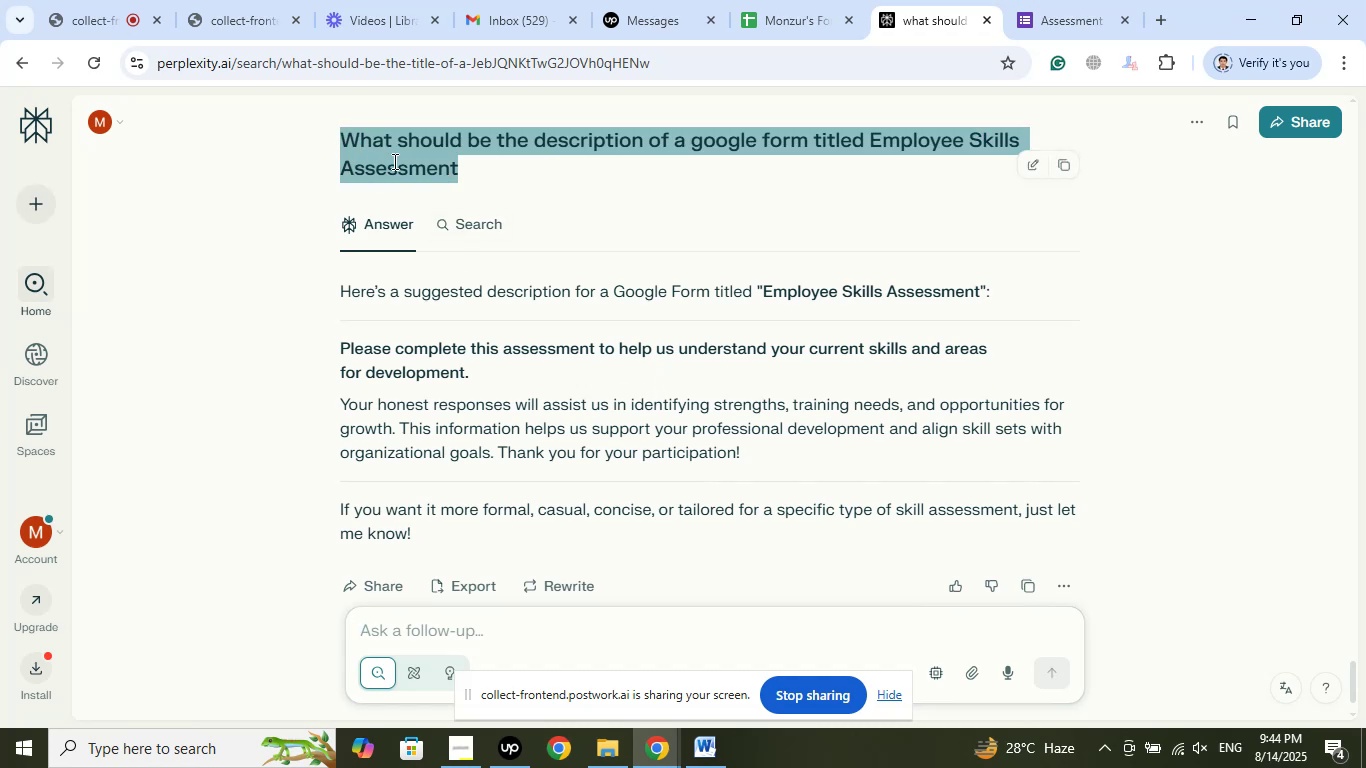 
right_click([393, 161])
 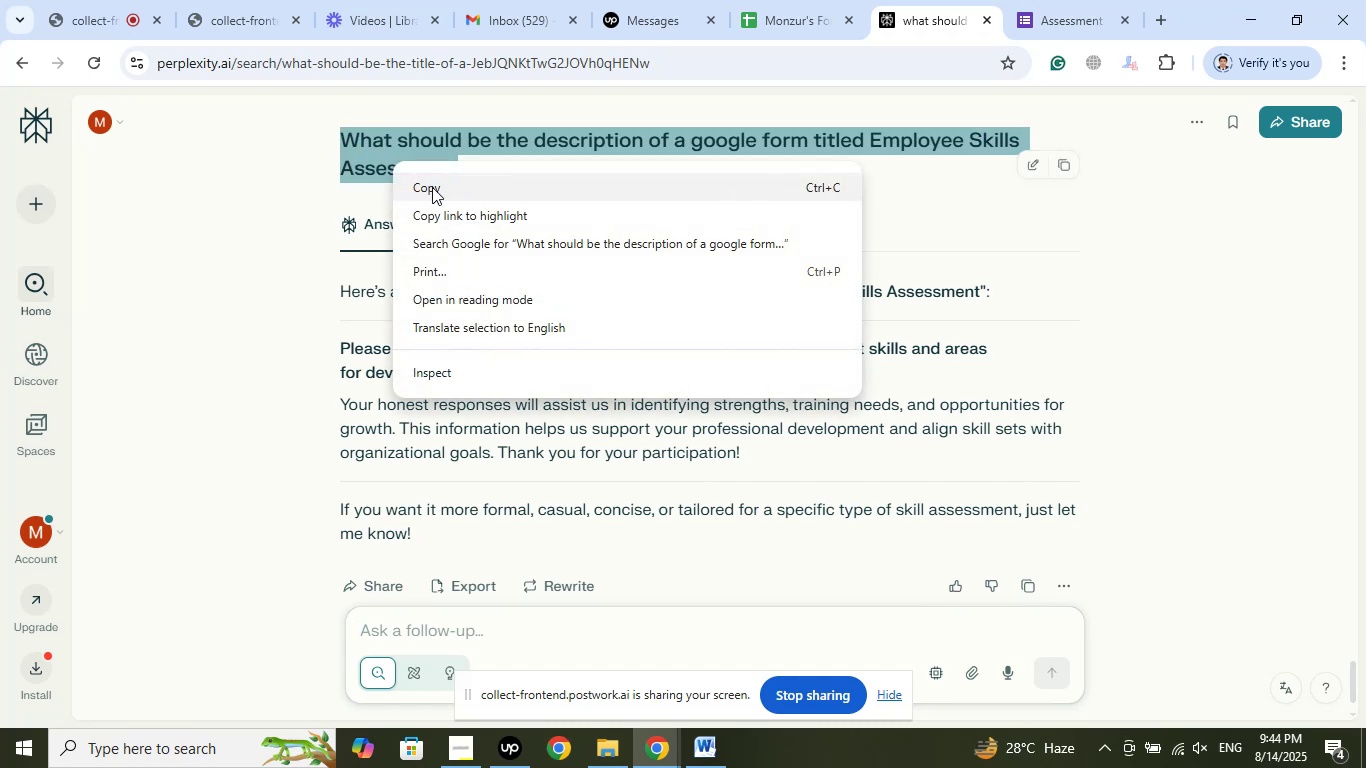 
left_click([432, 187])
 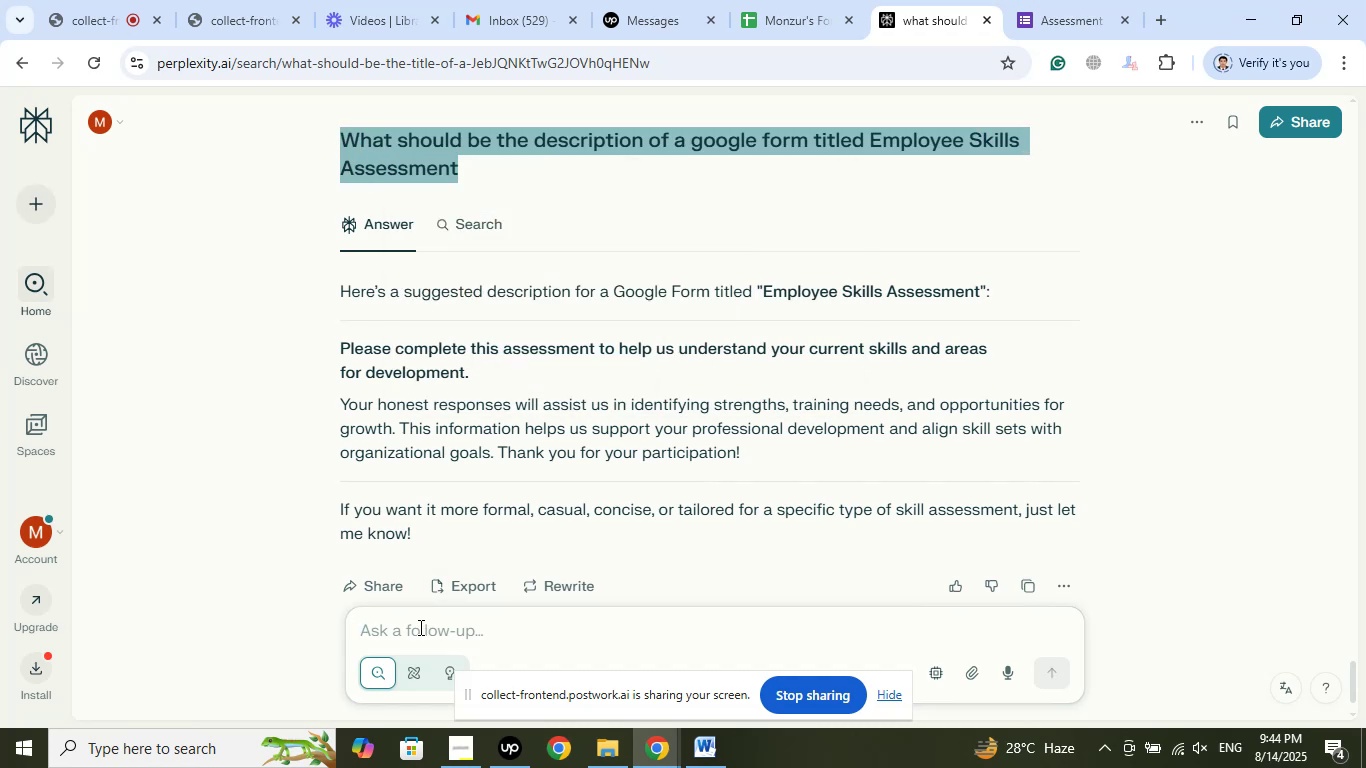 
left_click([418, 628])
 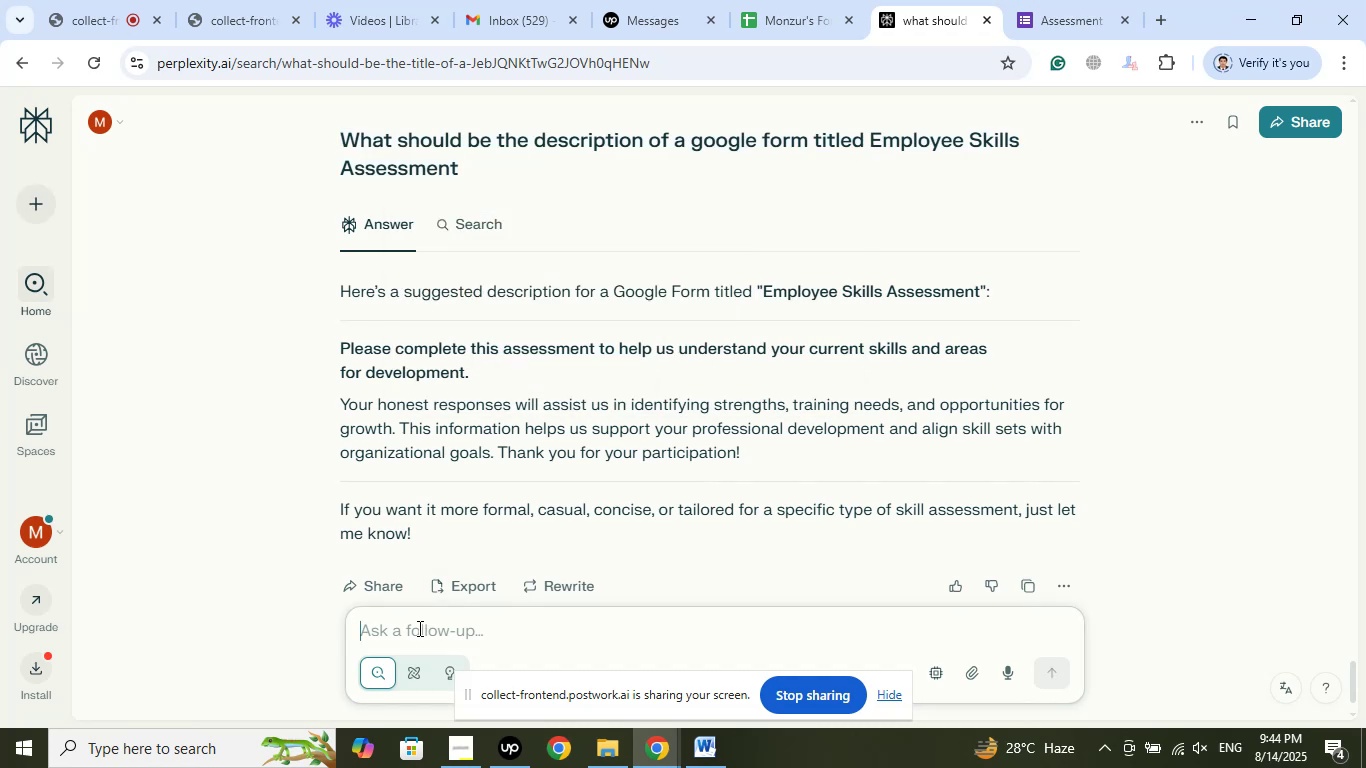 
right_click([418, 628])
 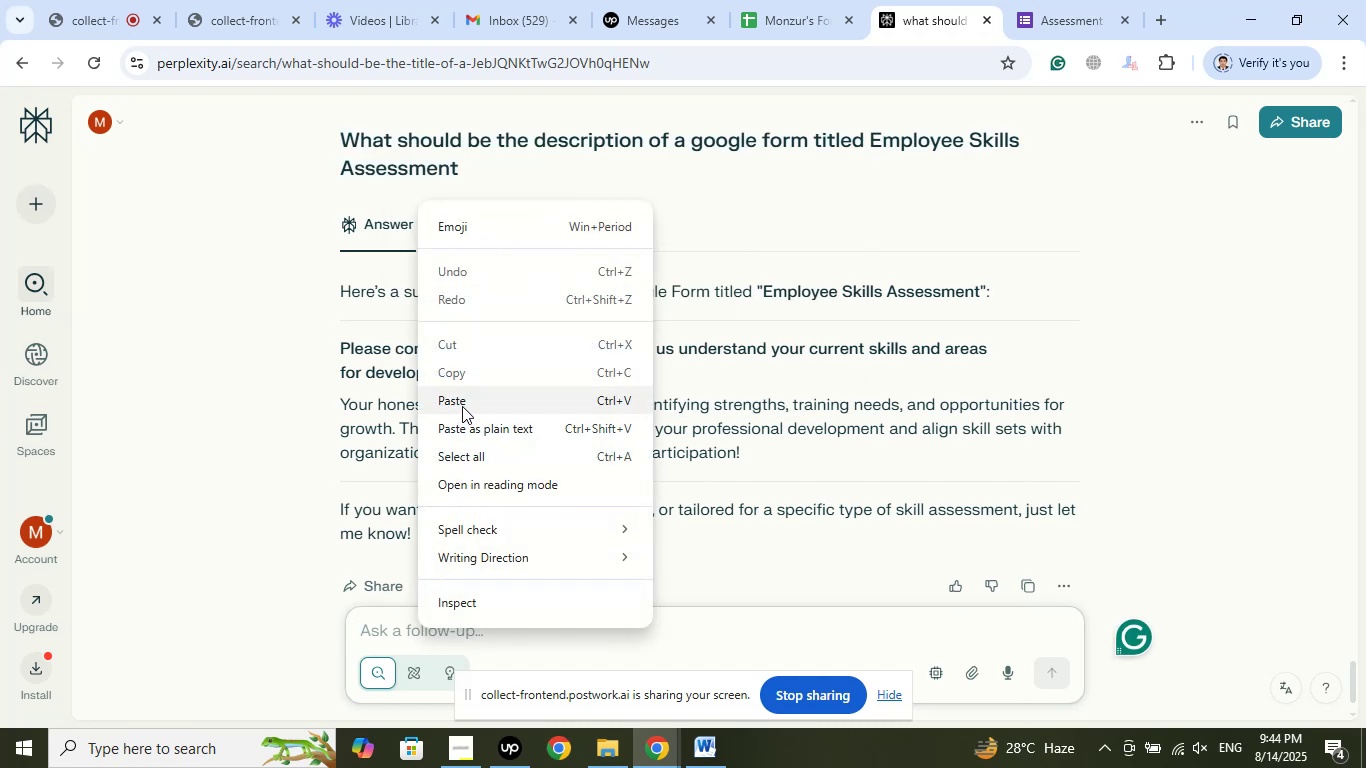 
left_click([462, 406])
 